 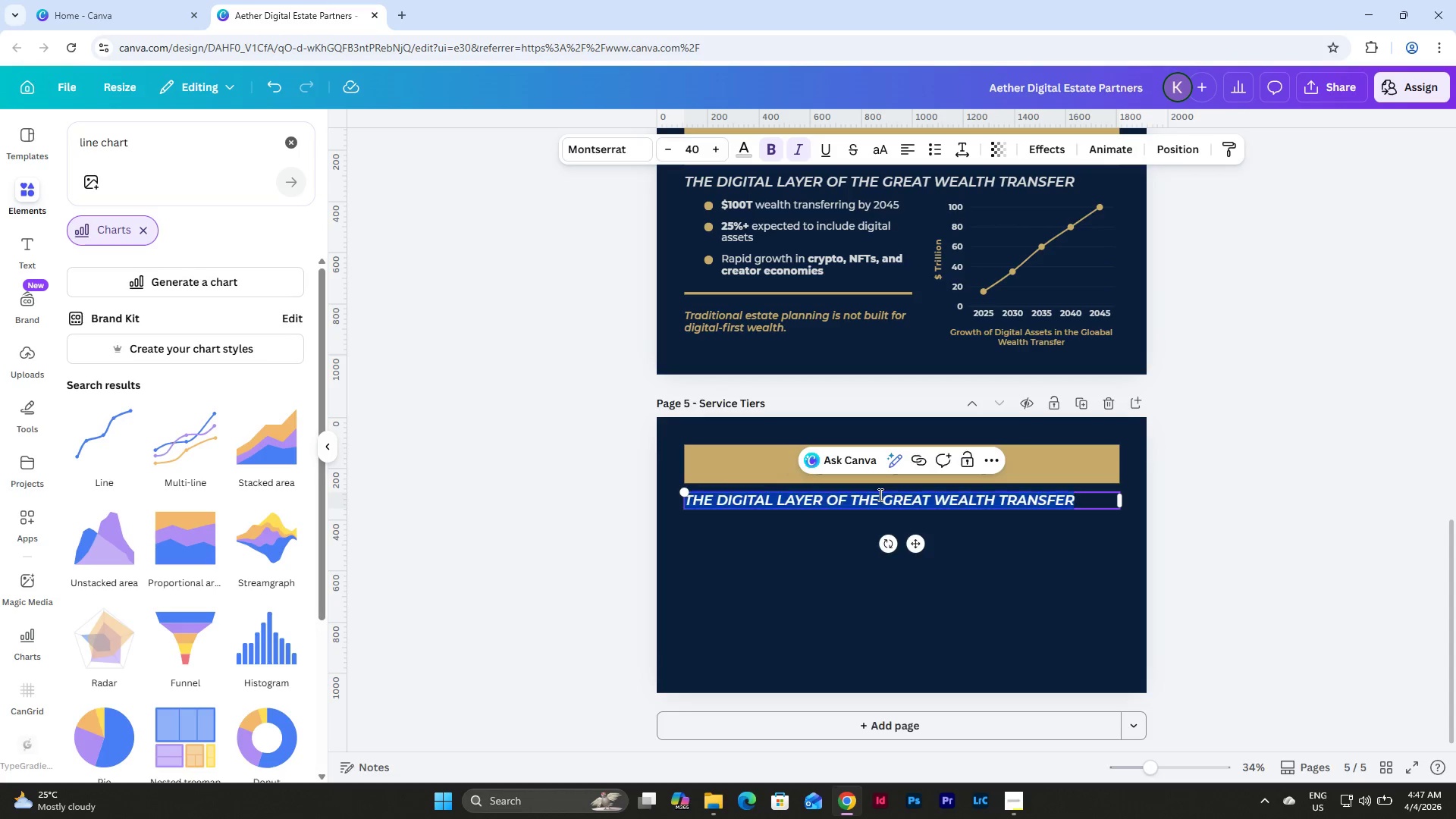 
type(STRUCTURED)
 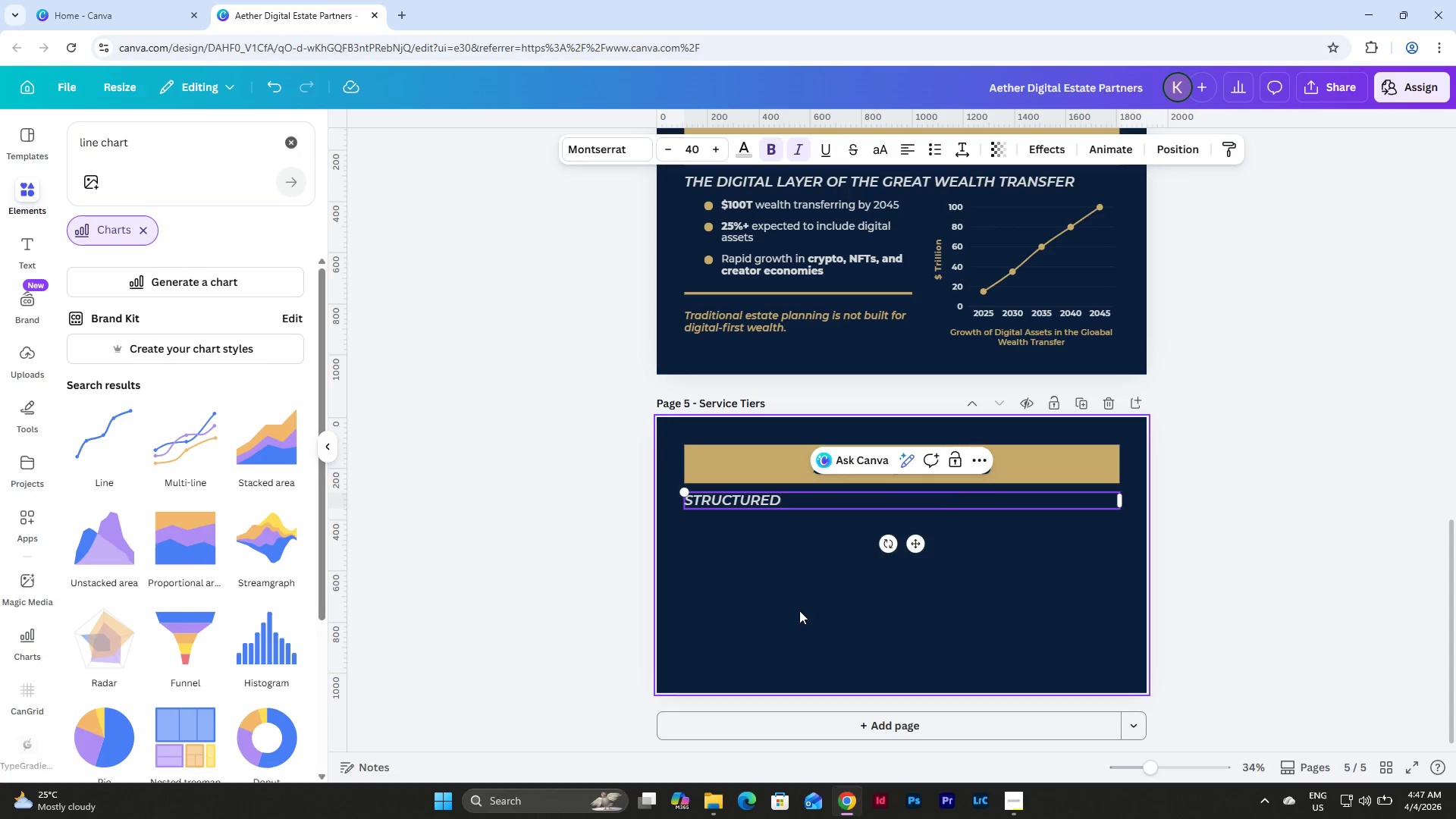 
double_click([818, 499])
 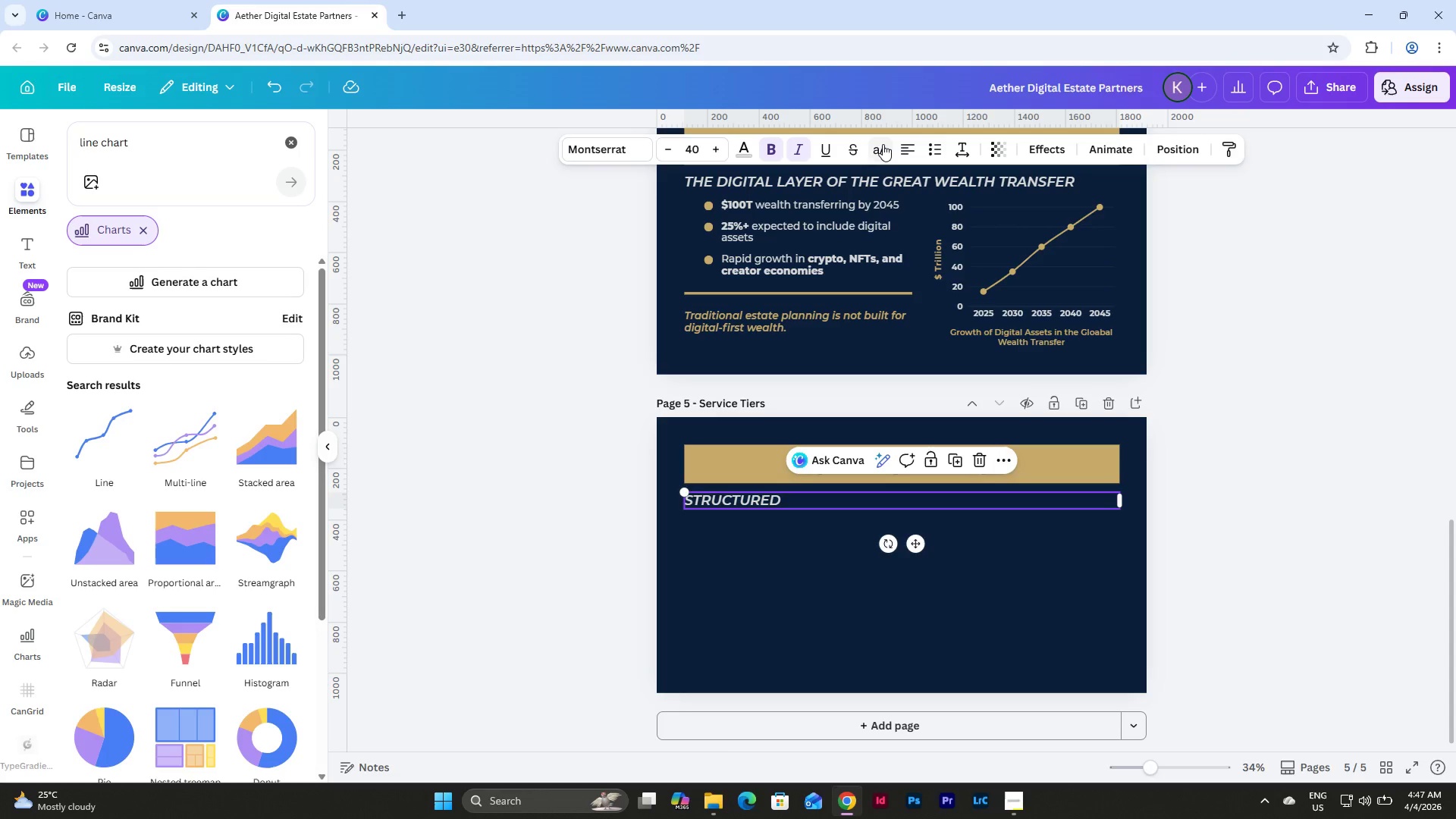 
scroll: coordinate [934, 295], scroll_direction: up, amount: 4.0
 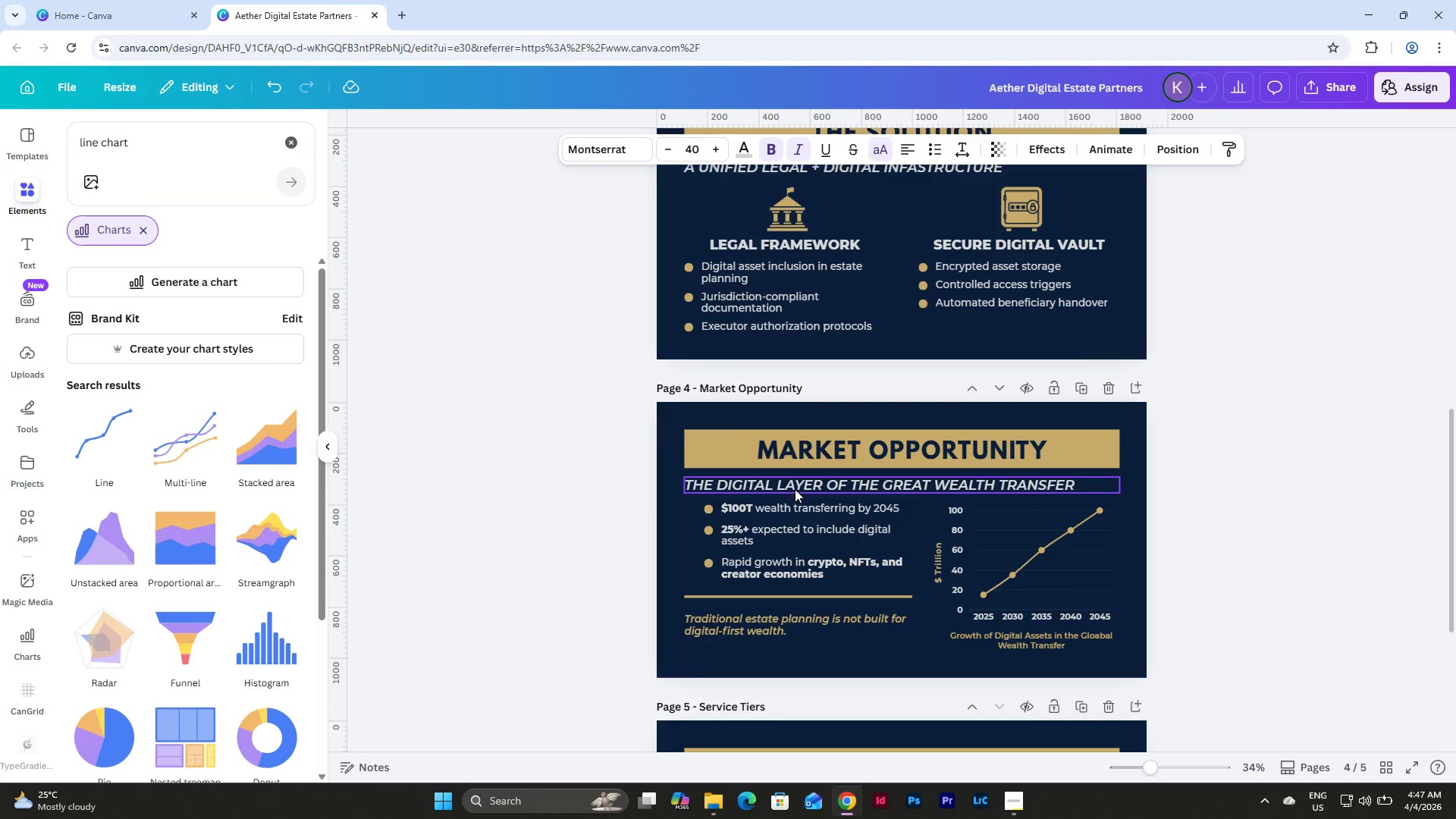 
left_click([795, 488])
 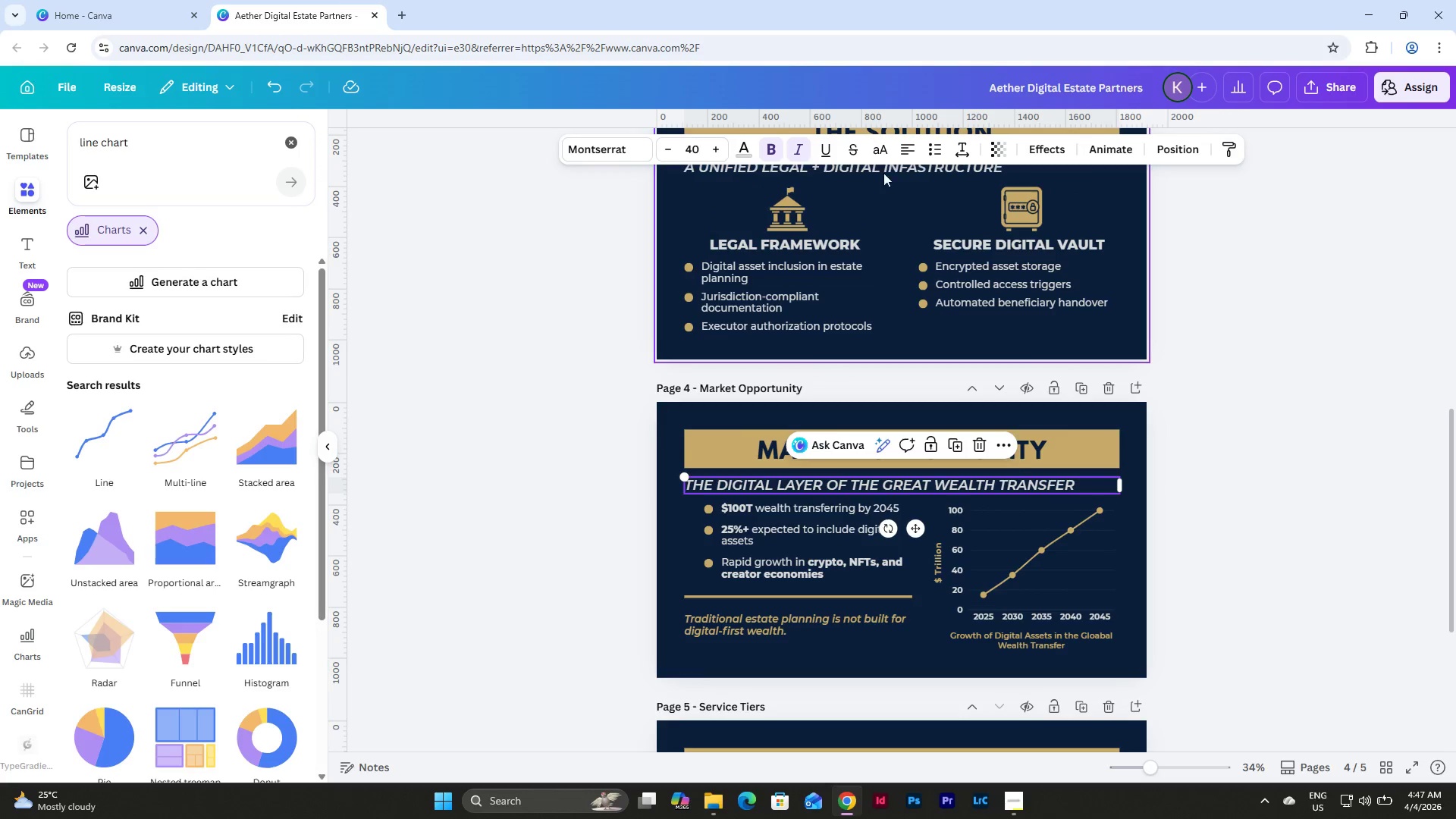 
left_click([883, 147])
 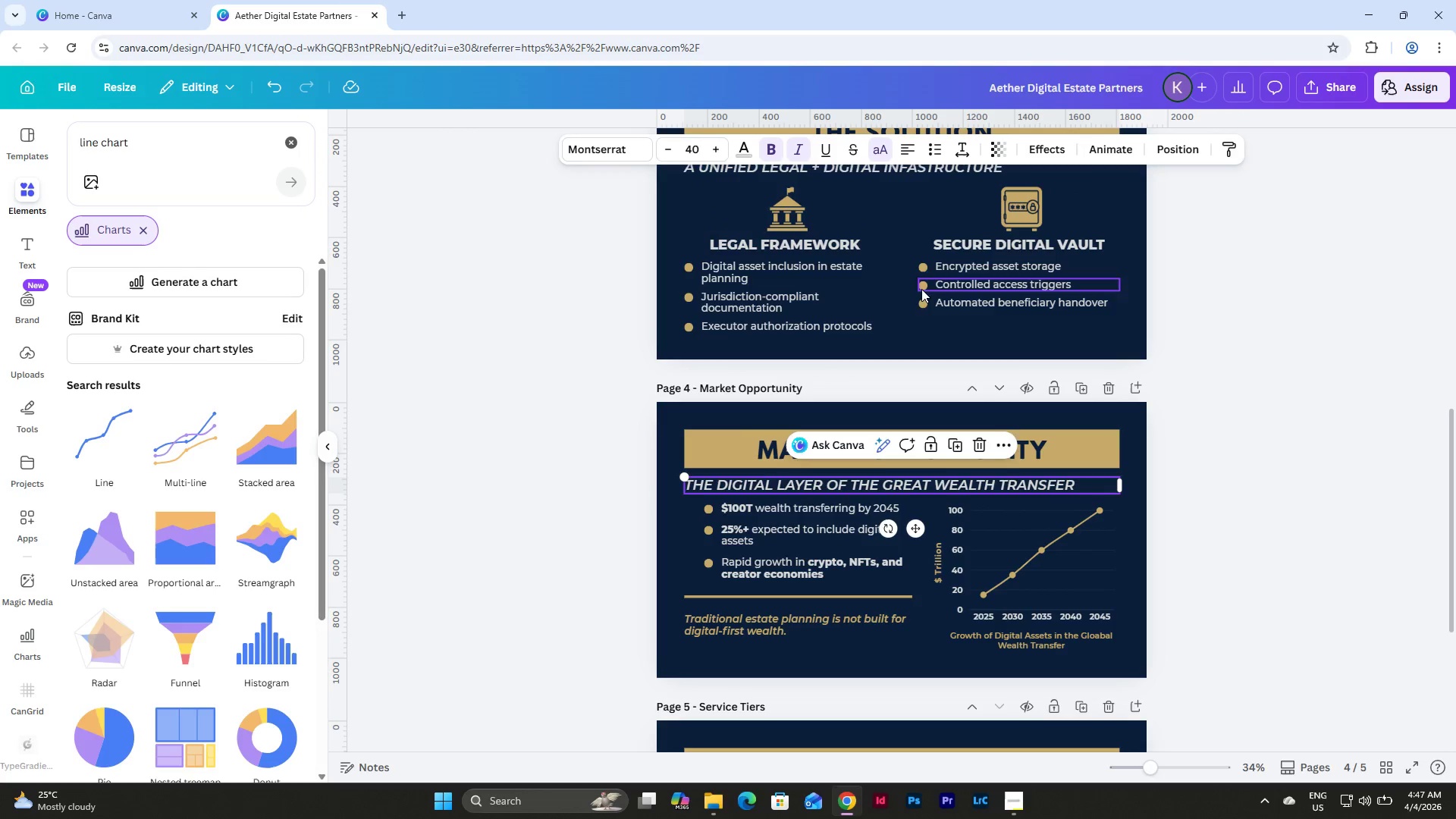 
scroll: coordinate [924, 302], scroll_direction: up, amount: 2.0
 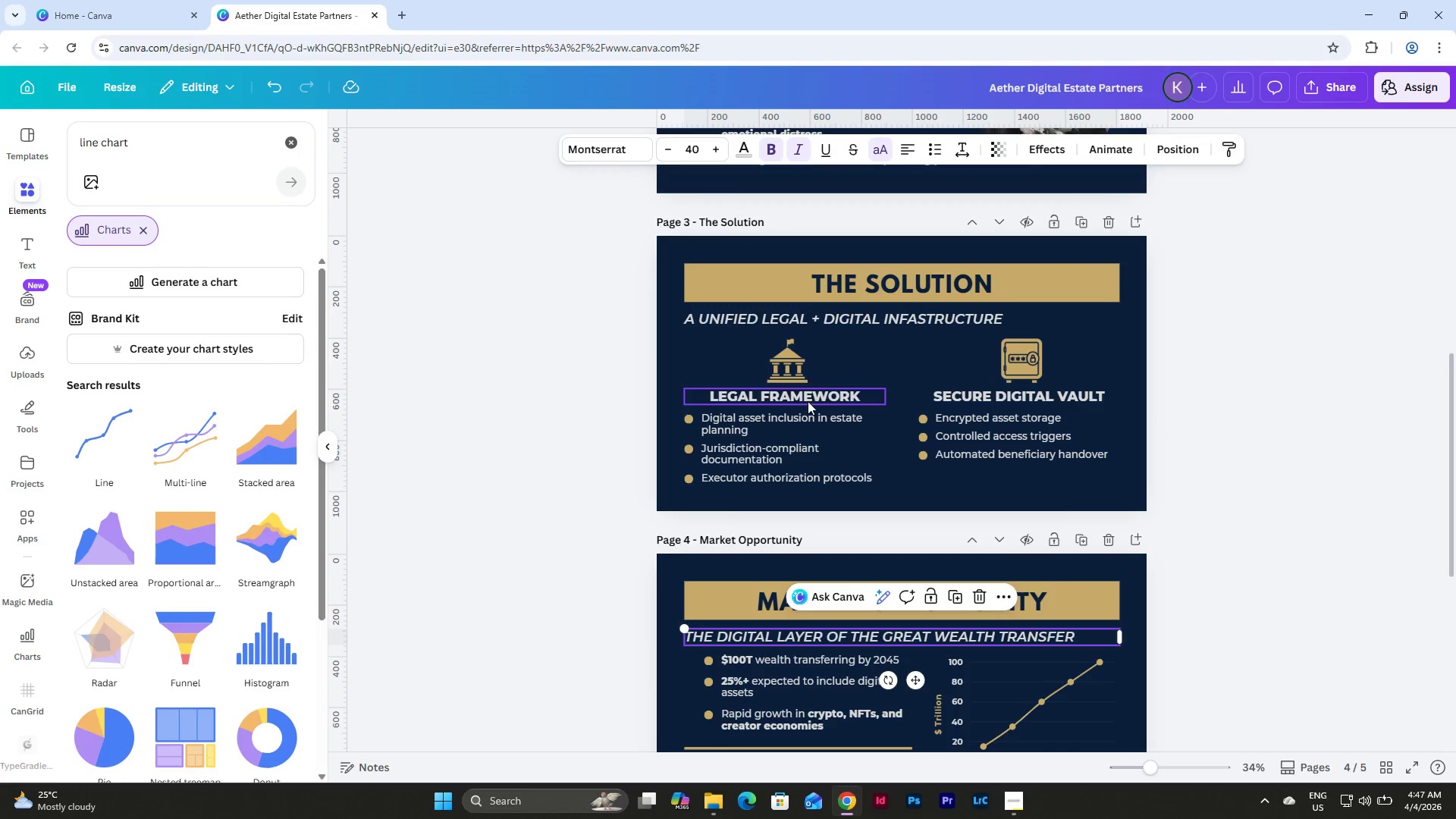 
left_click([808, 401])
 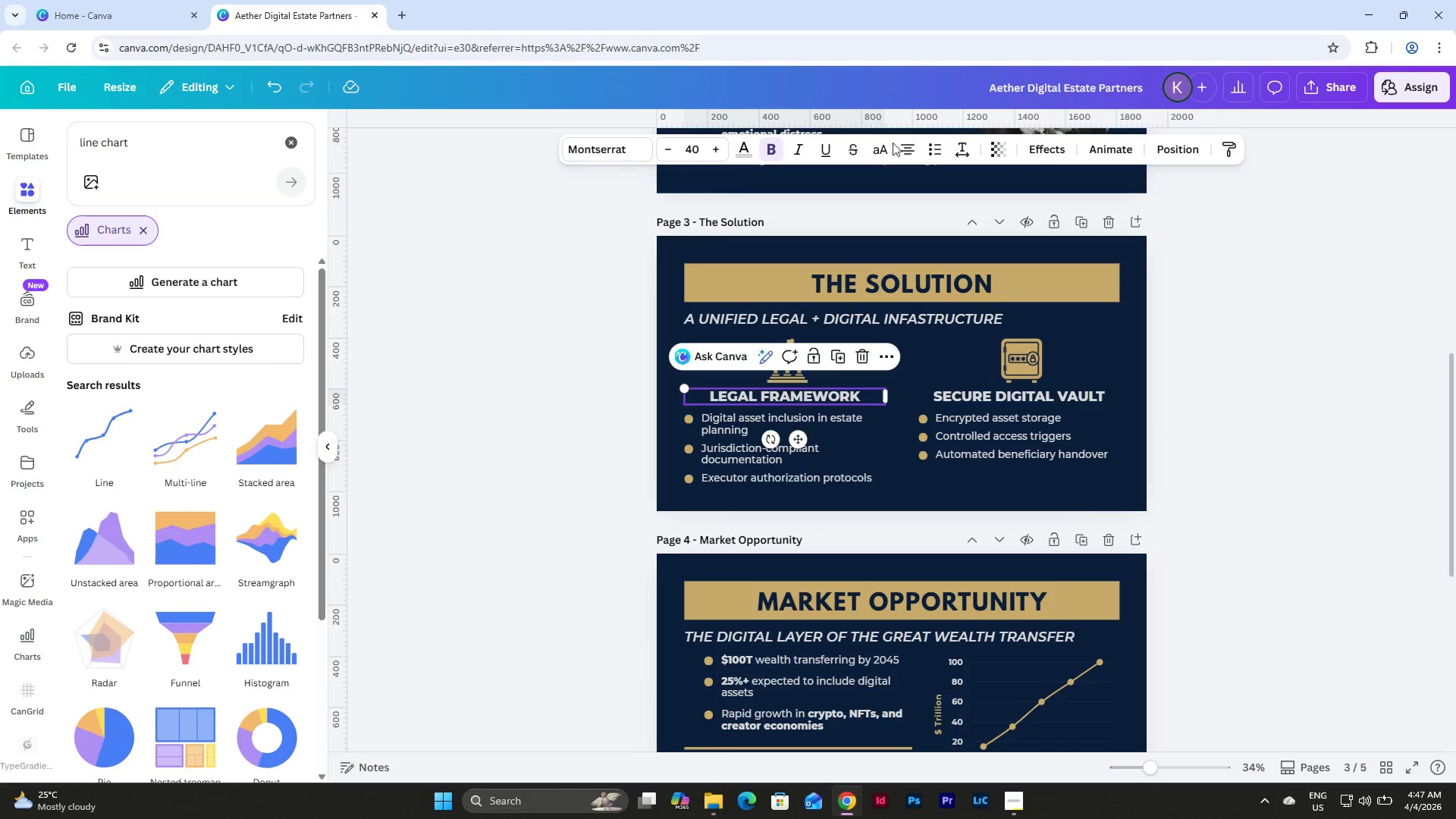 
left_click([881, 149])
 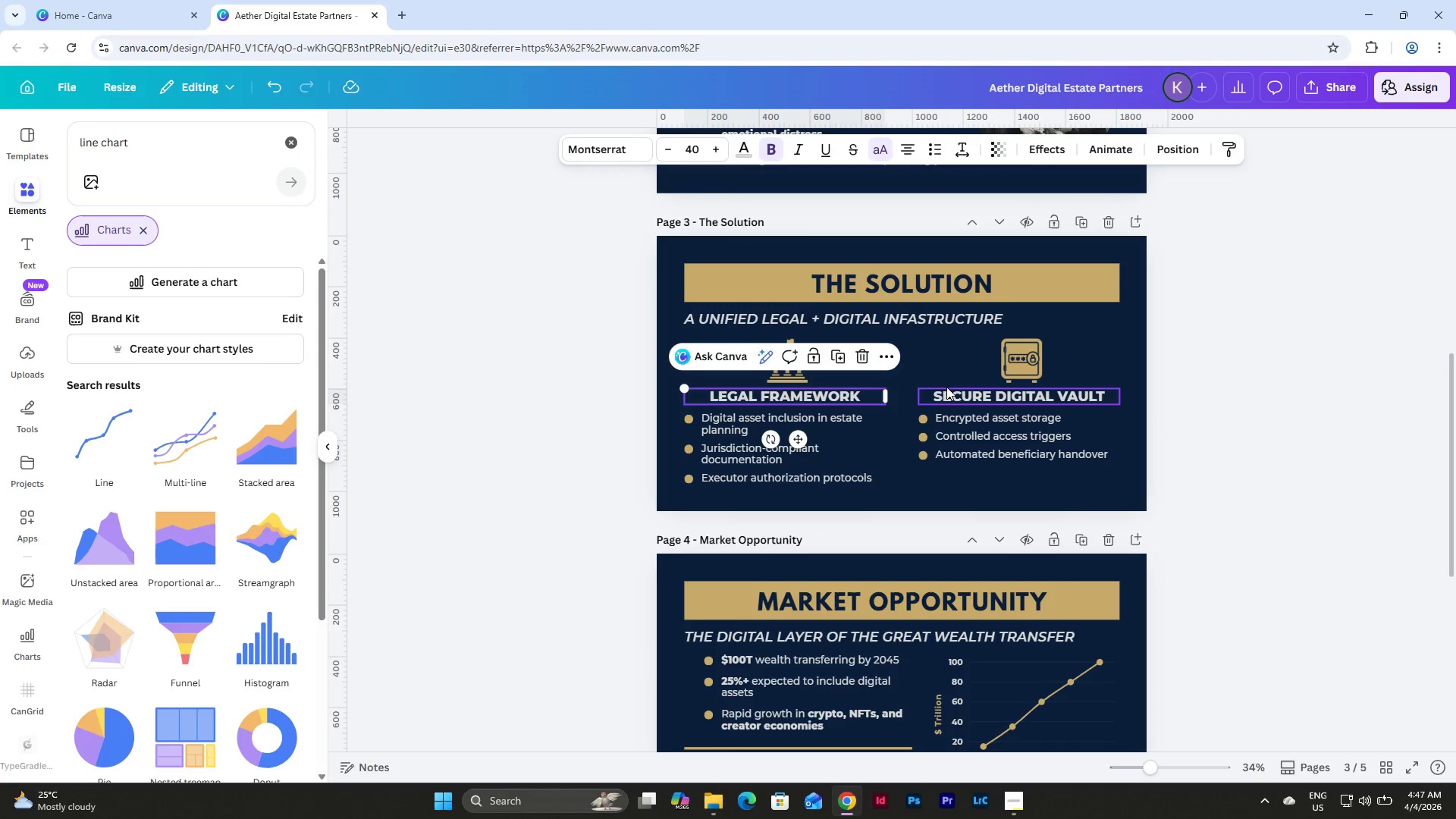 
left_click([946, 387])
 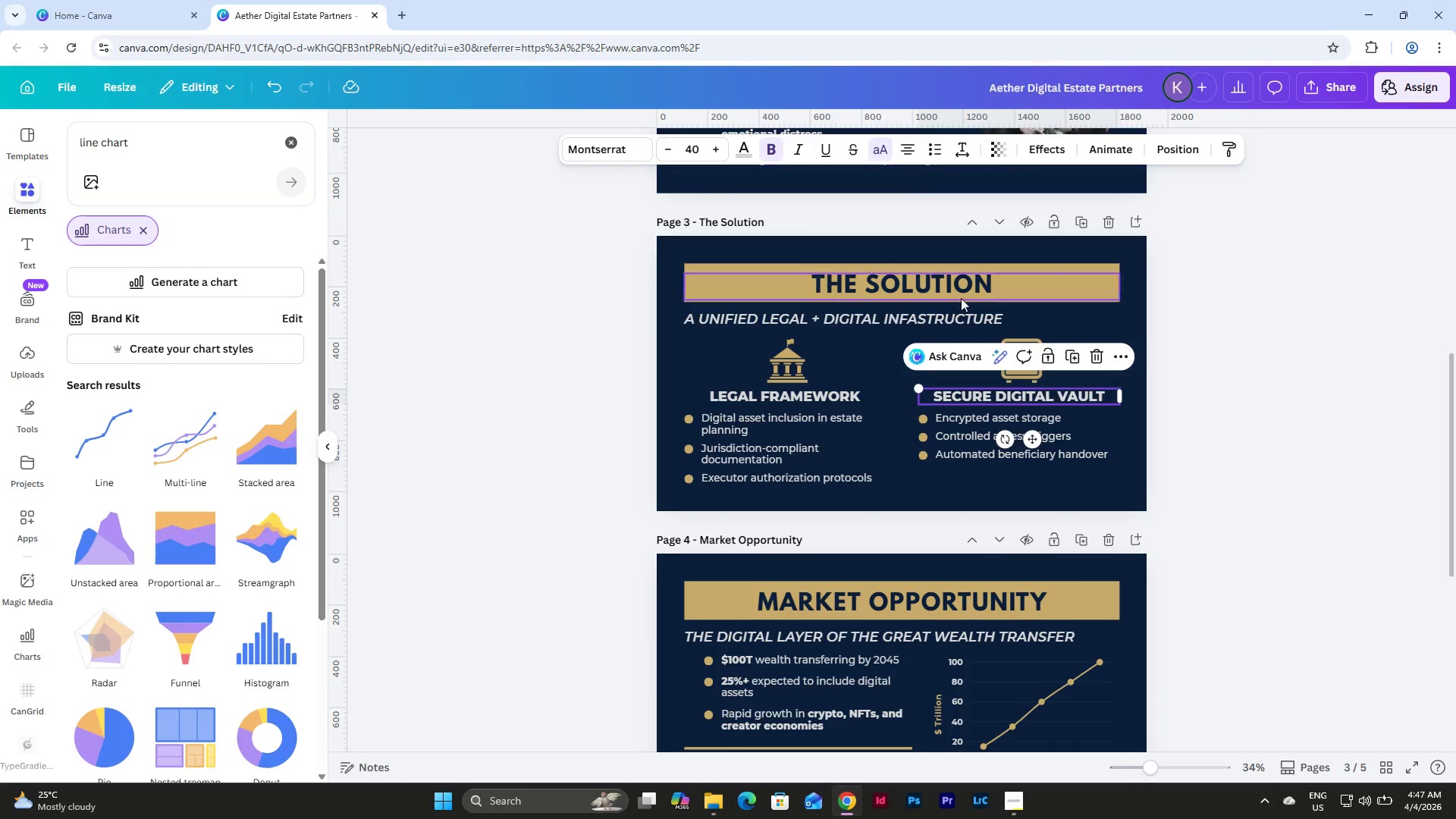 
left_click([921, 318])
 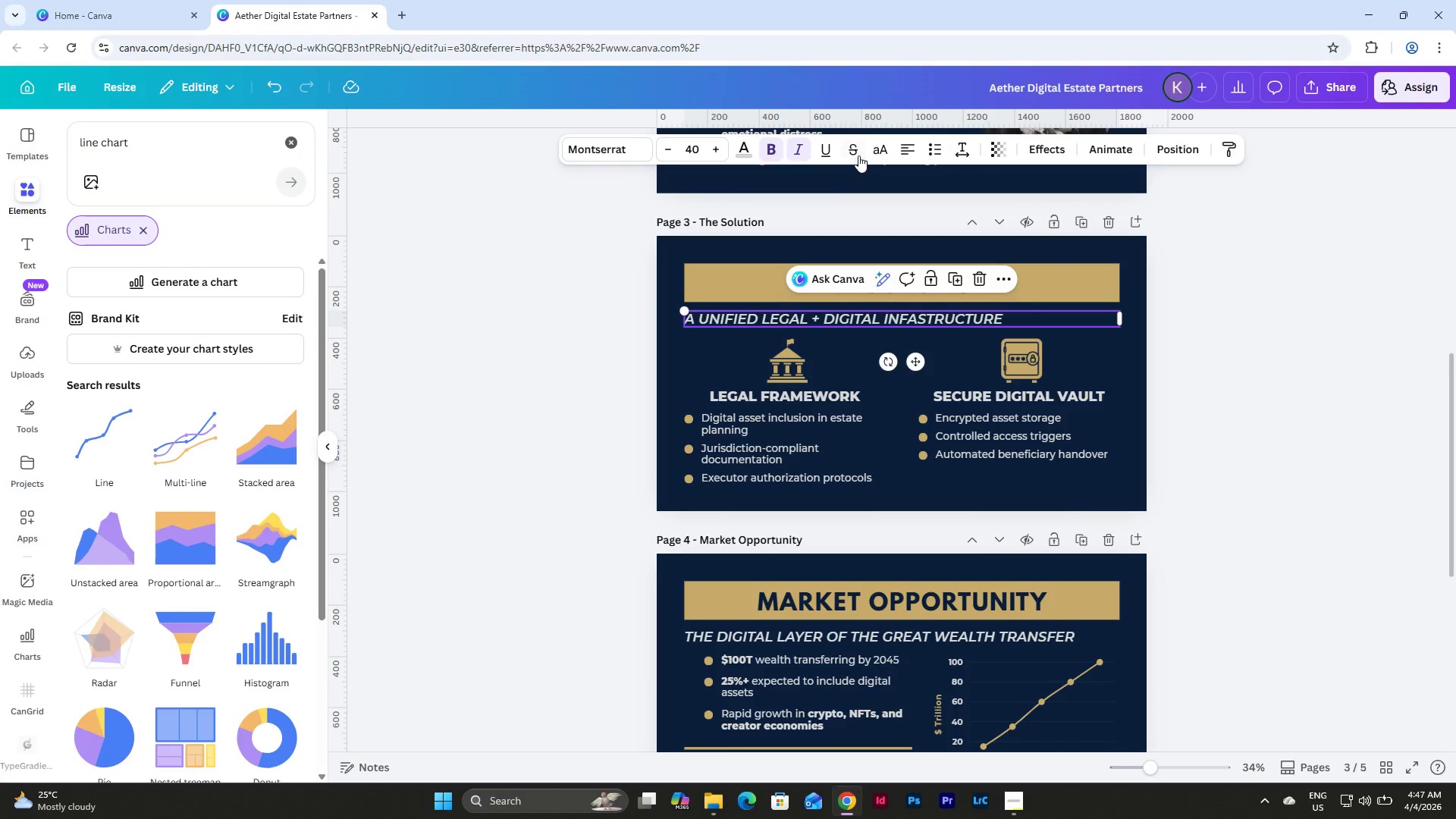 
left_click([875, 147])
 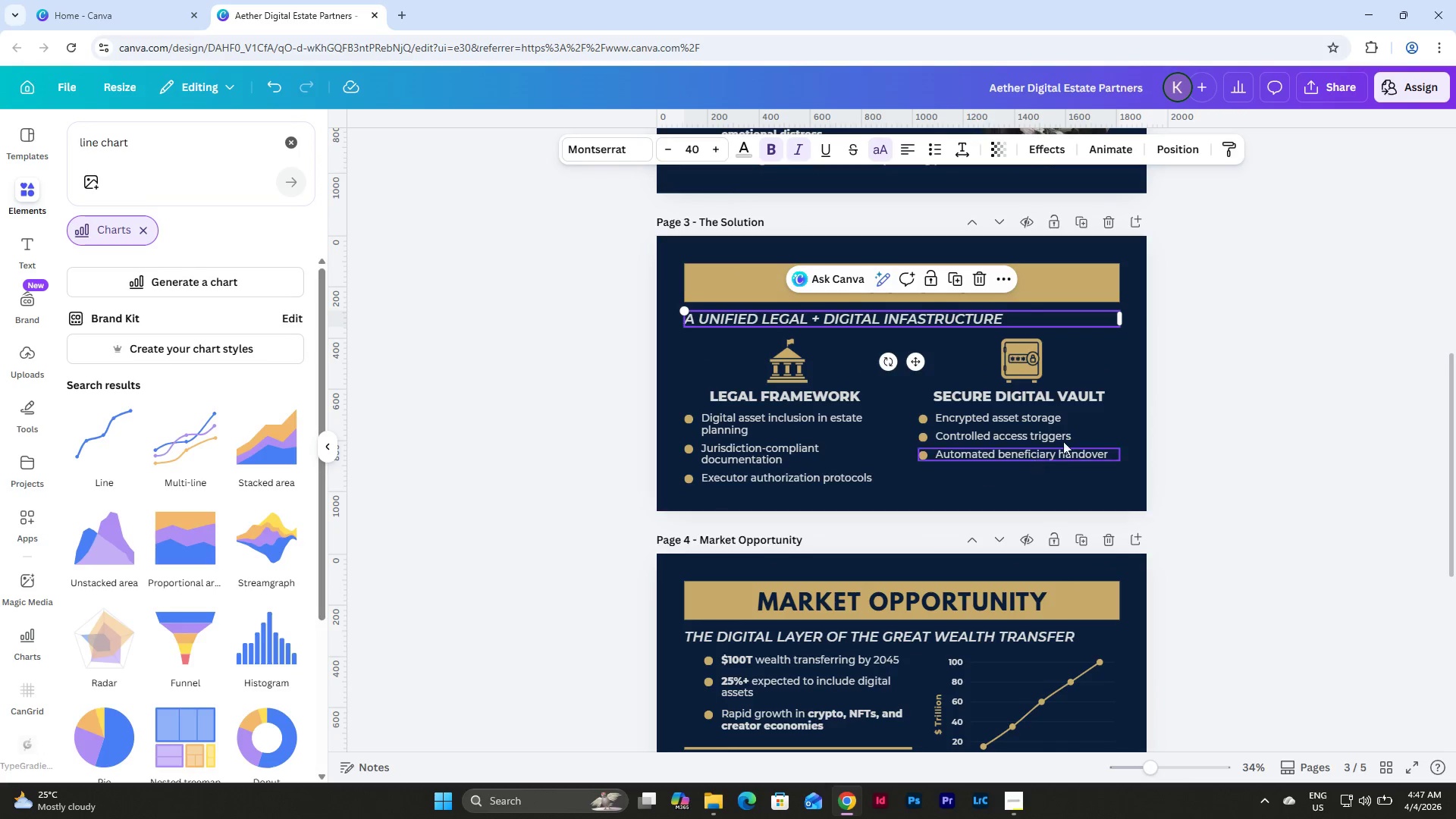 
scroll: coordinate [1059, 390], scroll_direction: up, amount: 2.0
 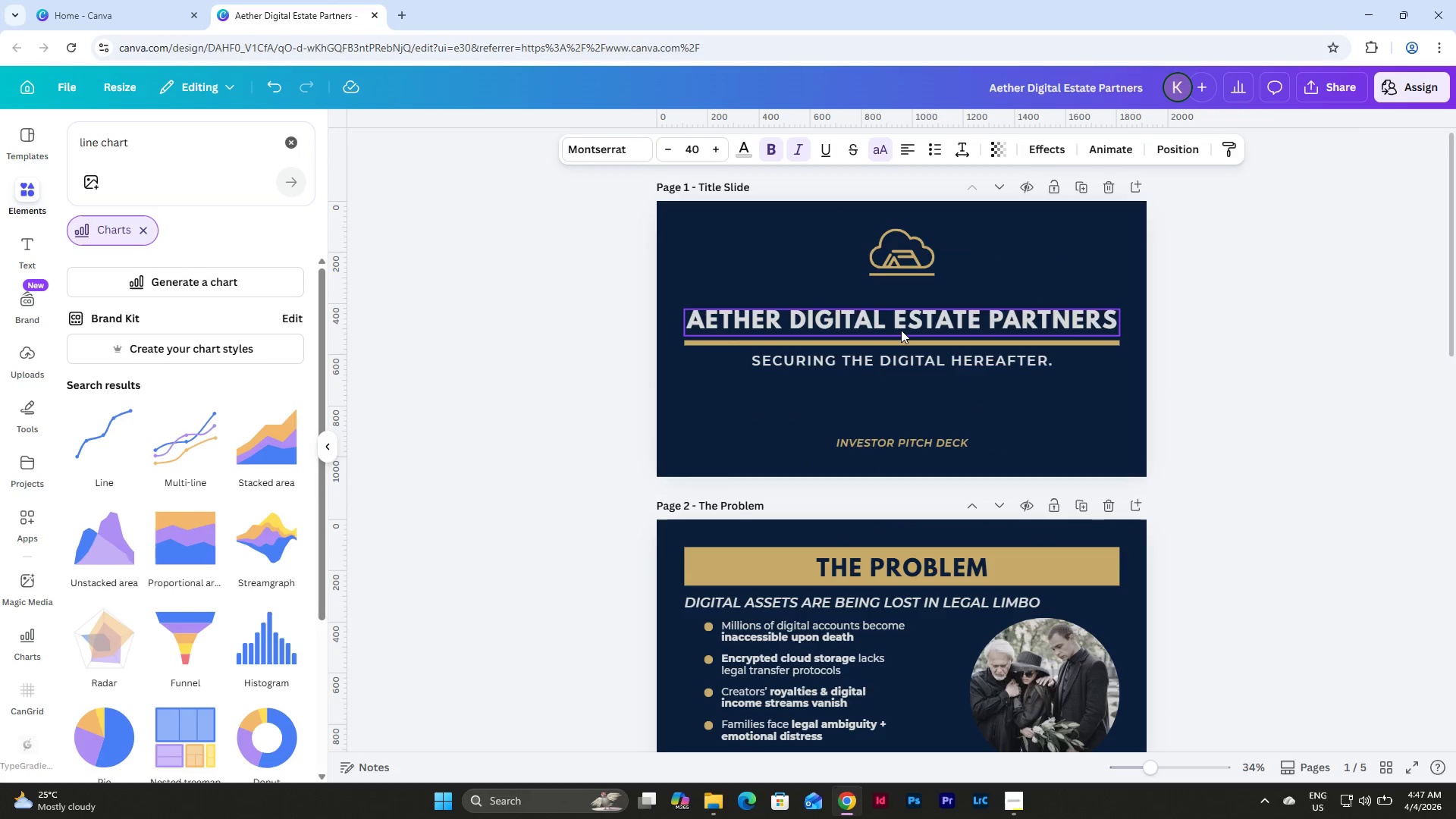 
left_click([903, 318])
 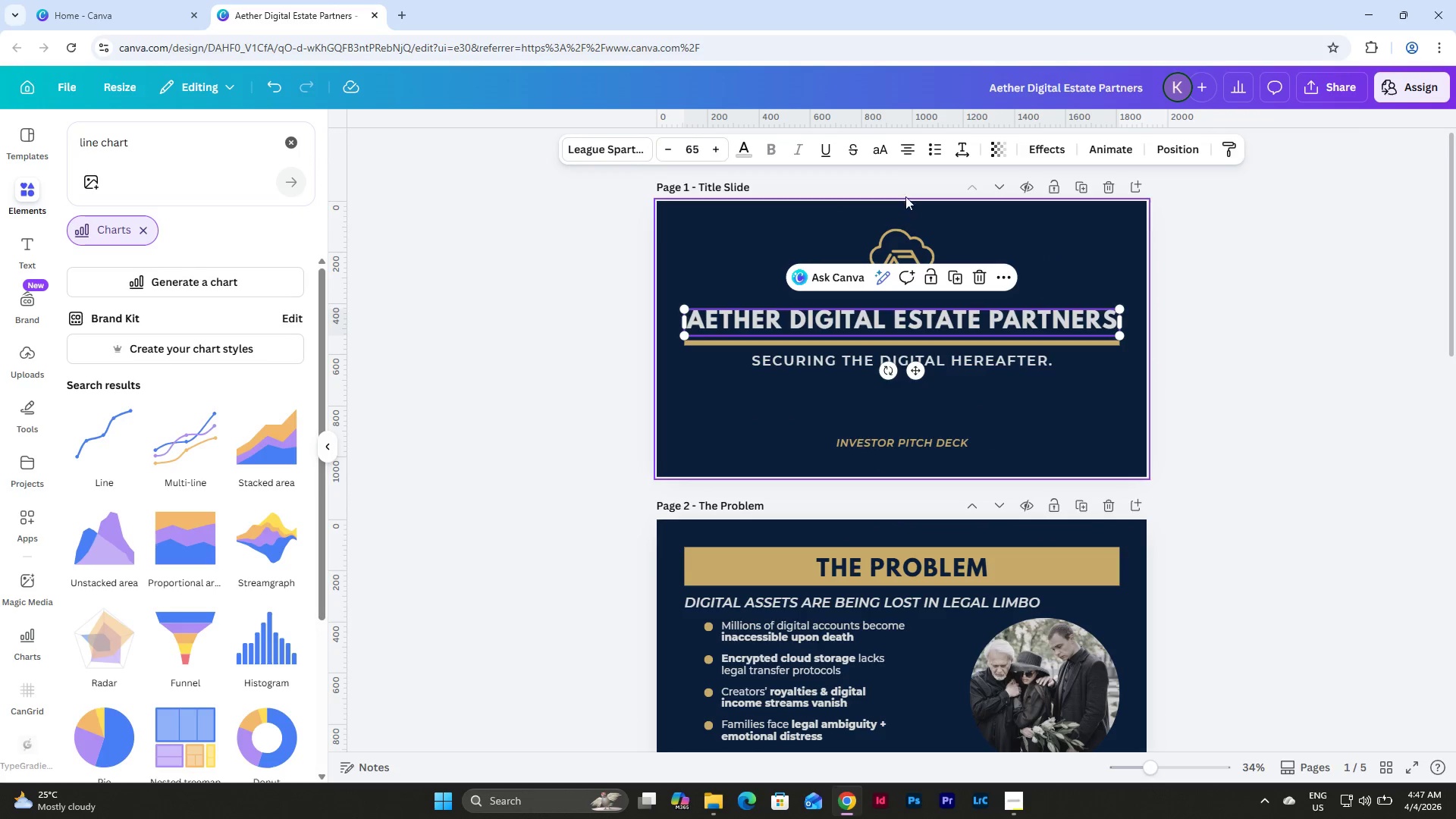 
left_click([888, 151])
 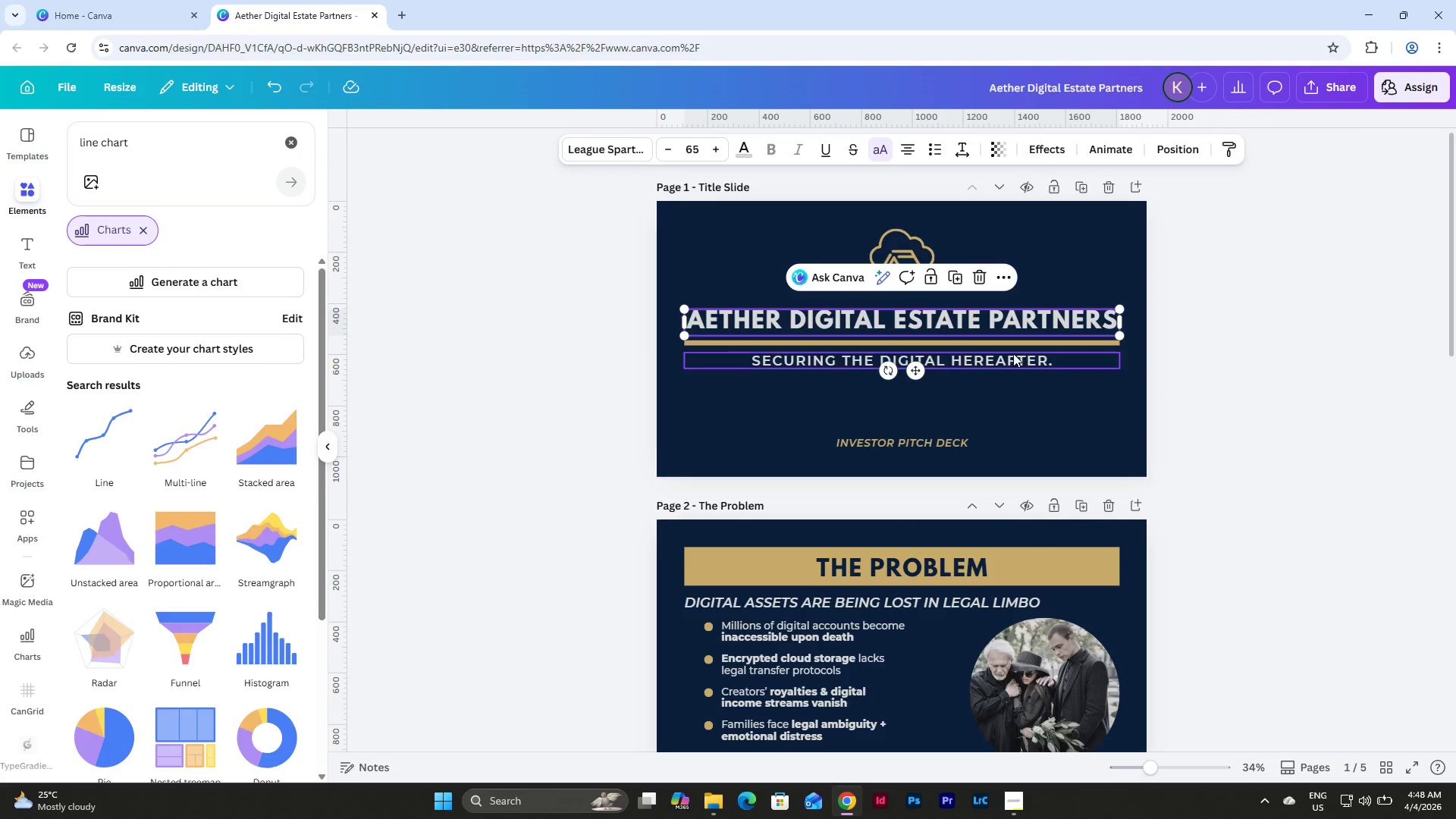 
left_click([1013, 353])
 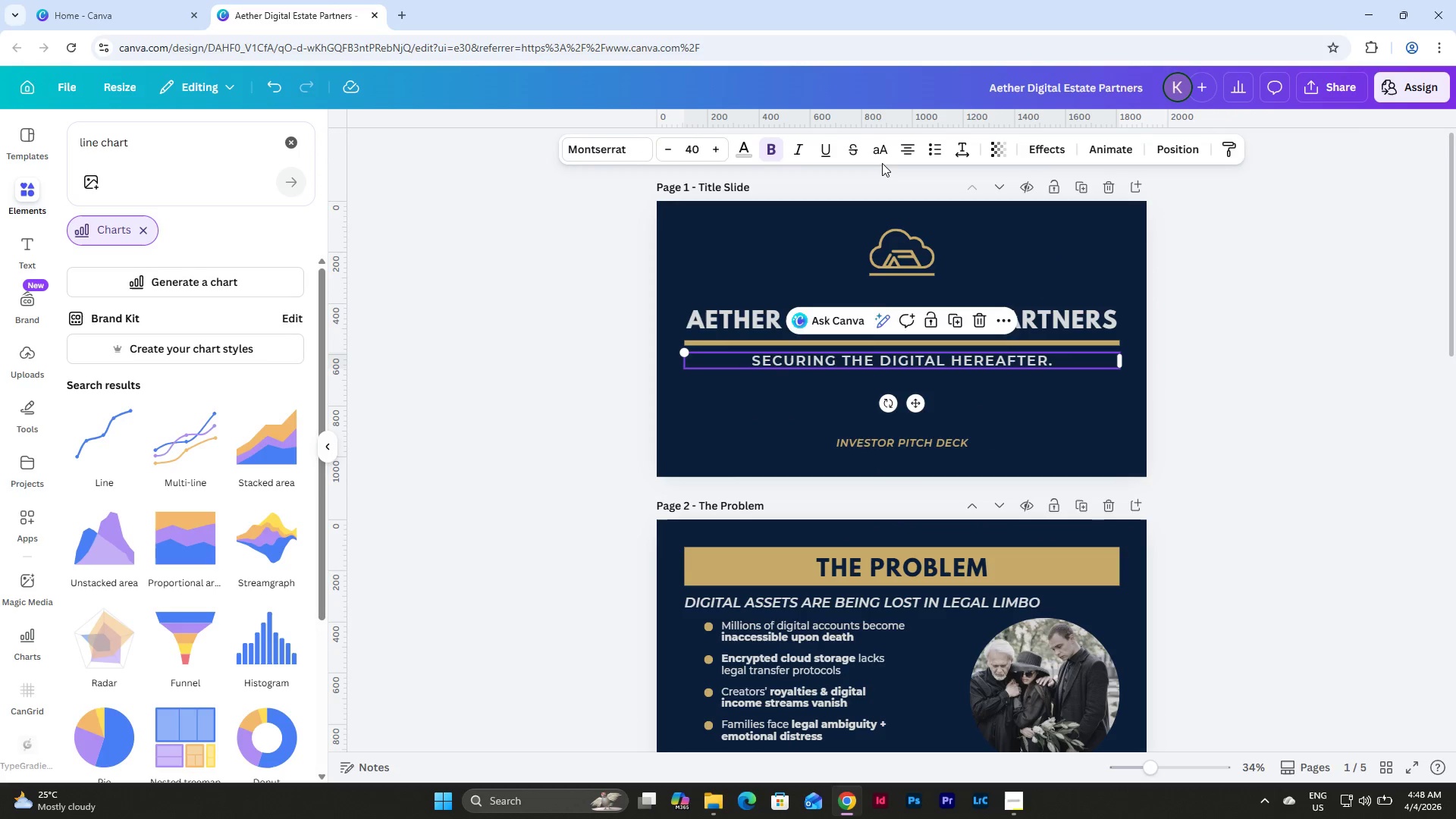 
left_click([882, 141])
 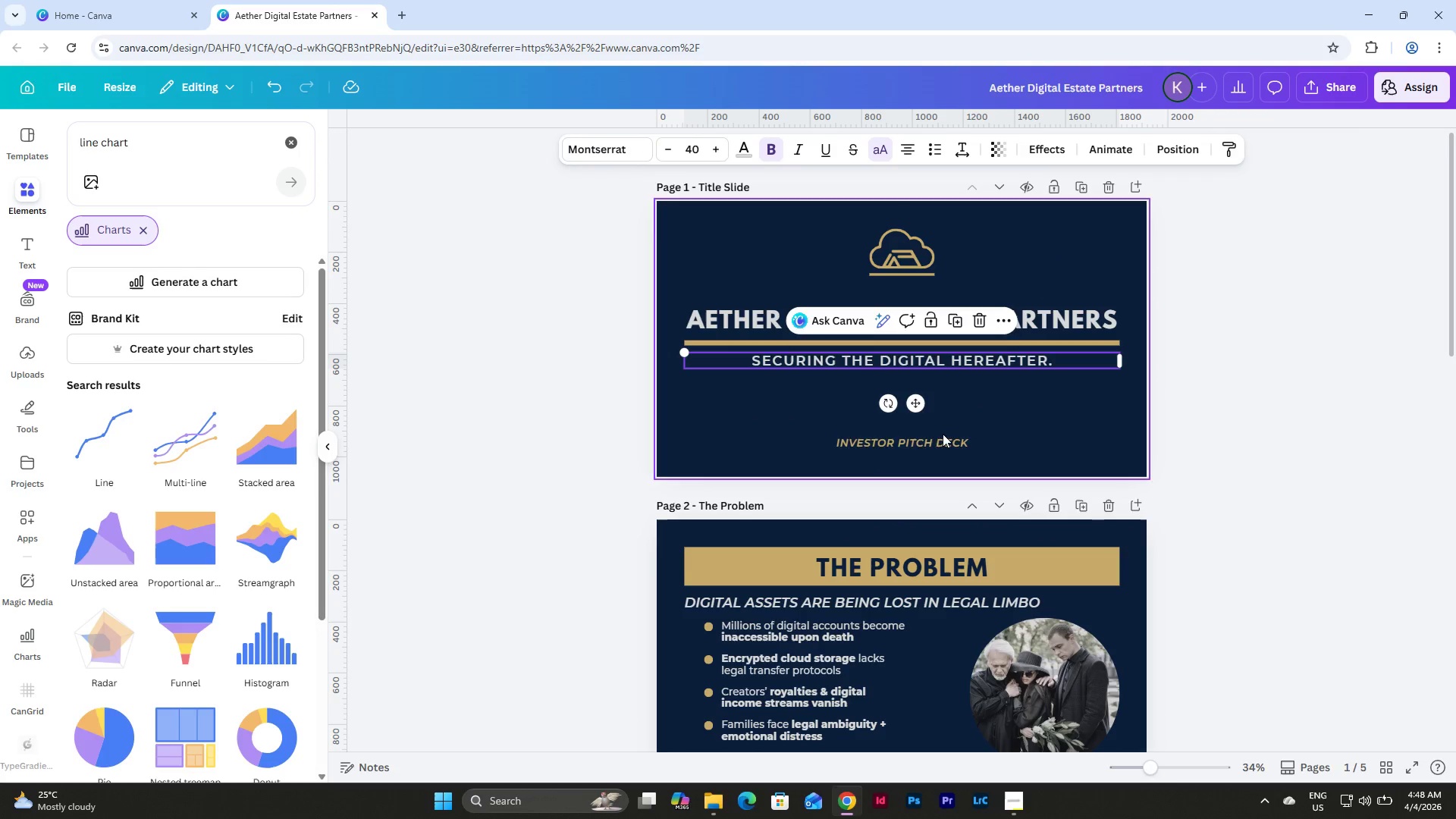 
left_click([938, 438])
 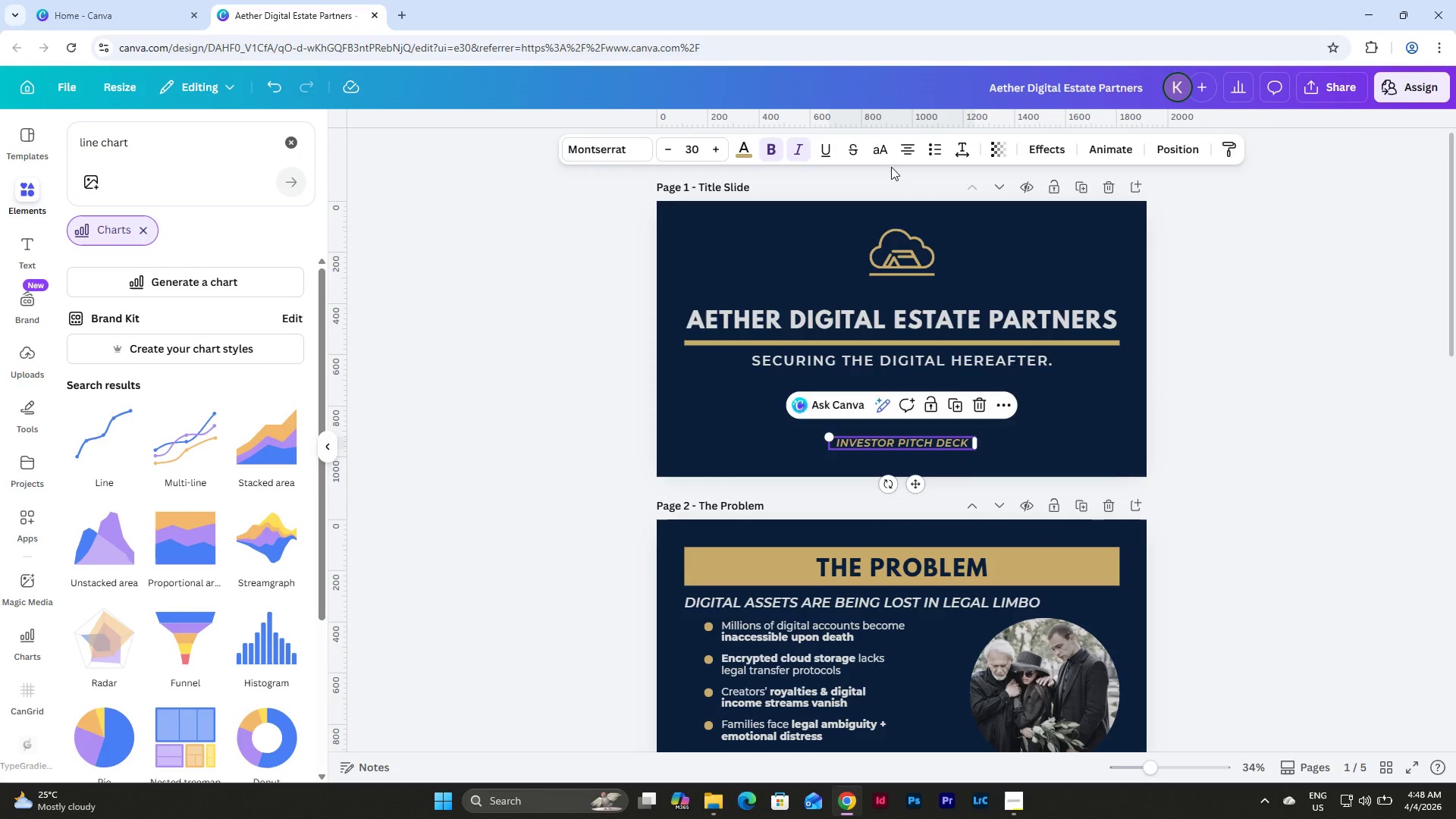 
left_click([879, 133])
 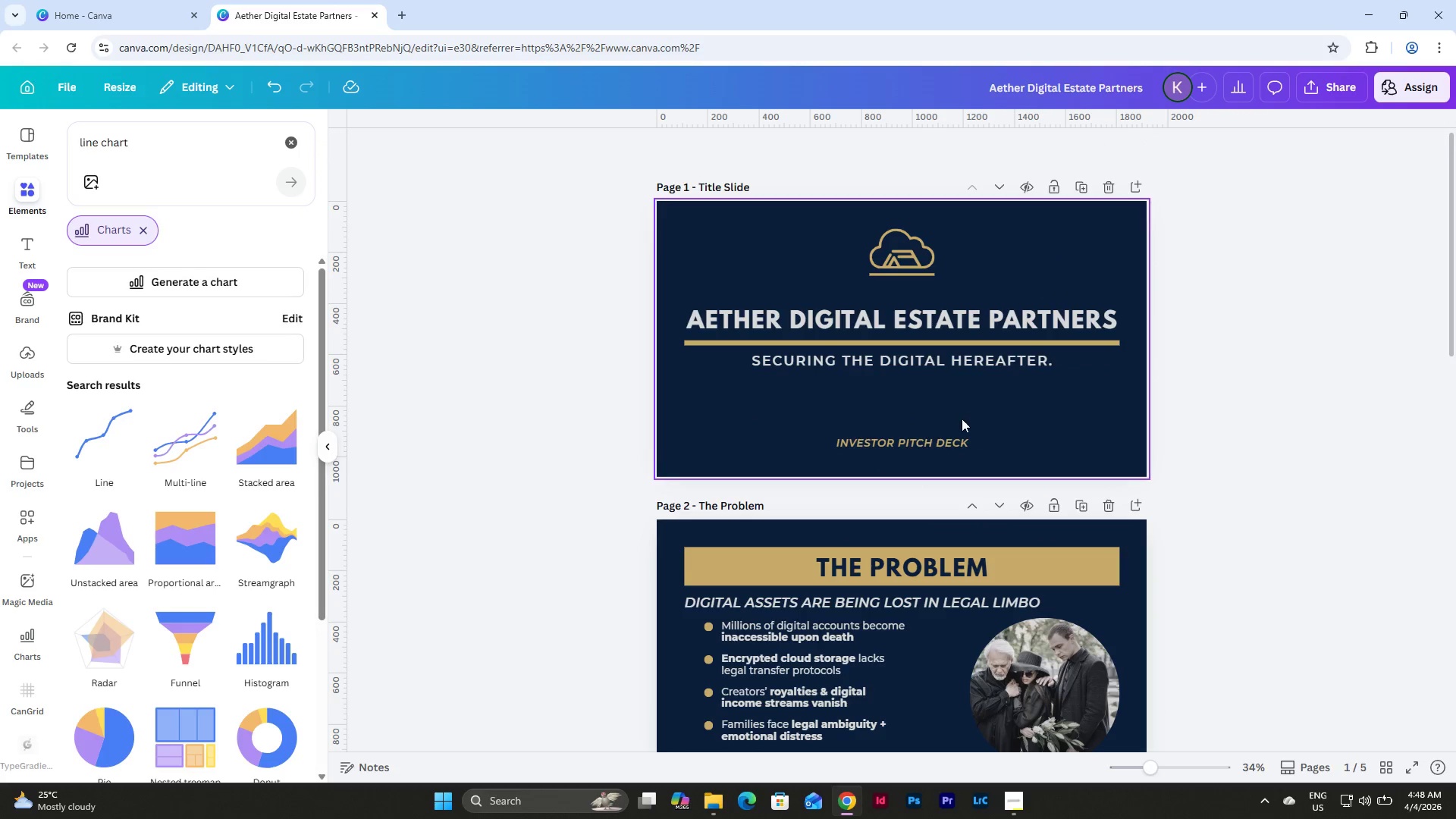 
left_click([938, 438])
 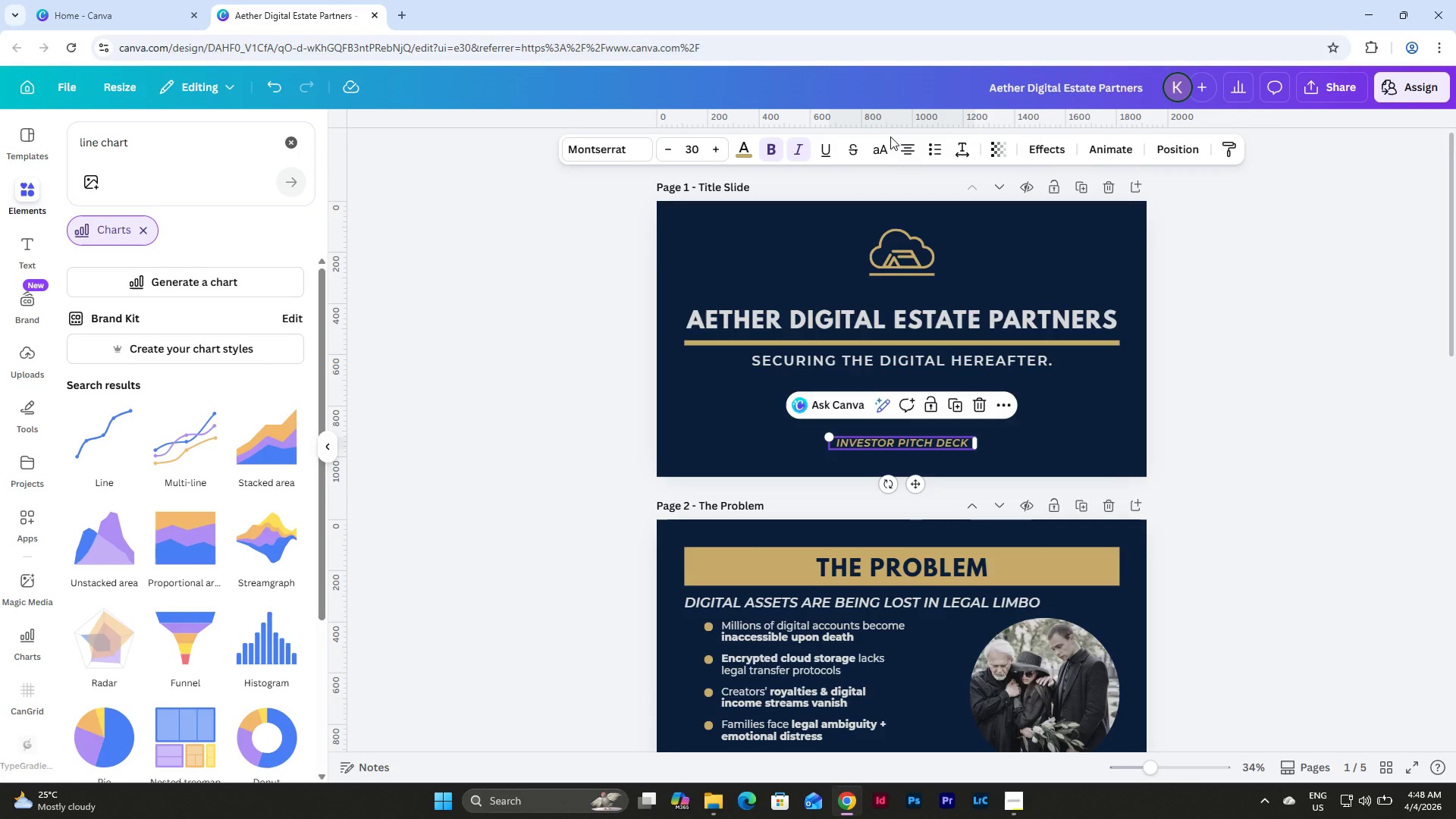 
left_click([887, 143])
 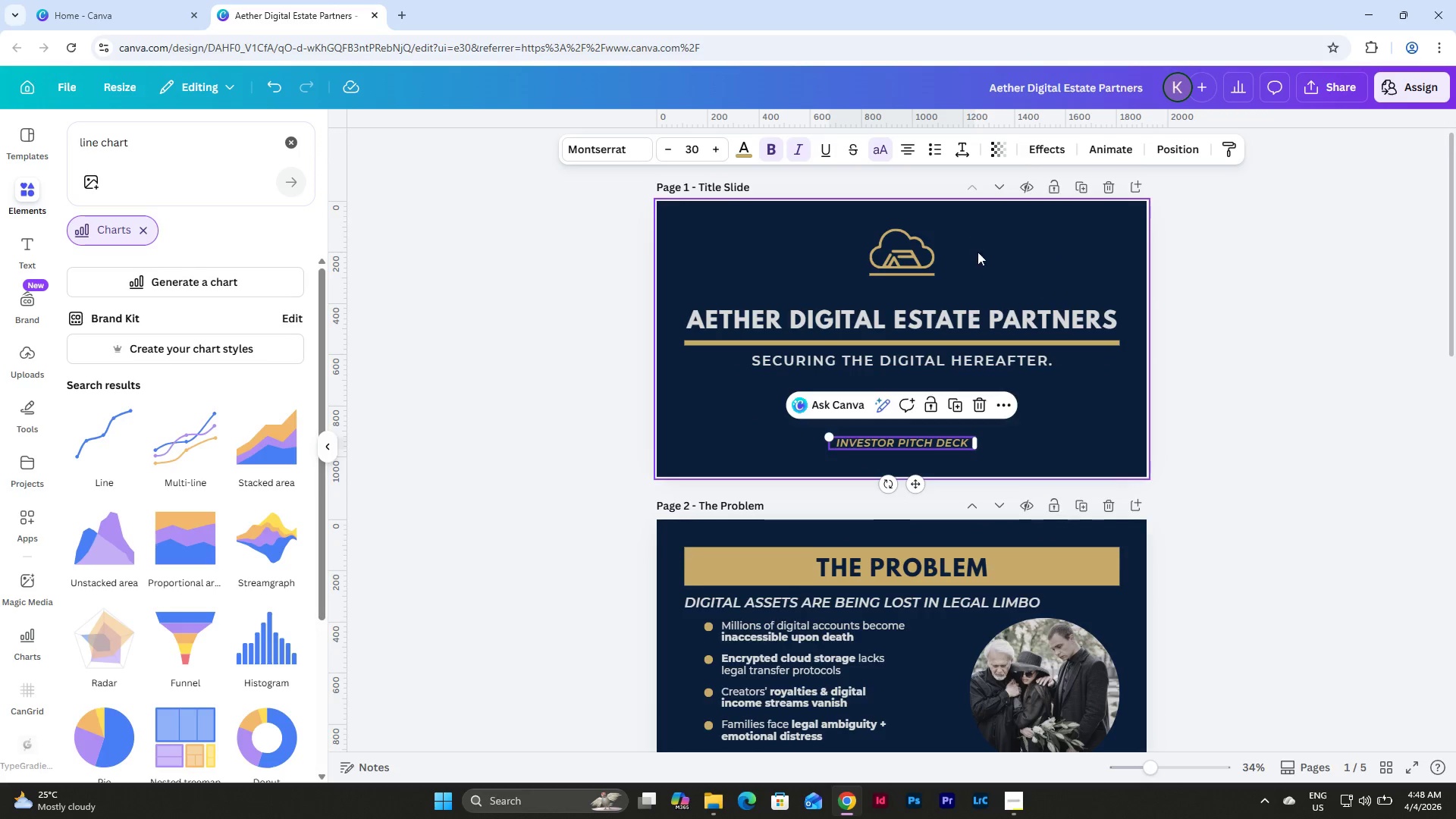 
scroll: coordinate [985, 262], scroll_direction: down, amount: 4.0
 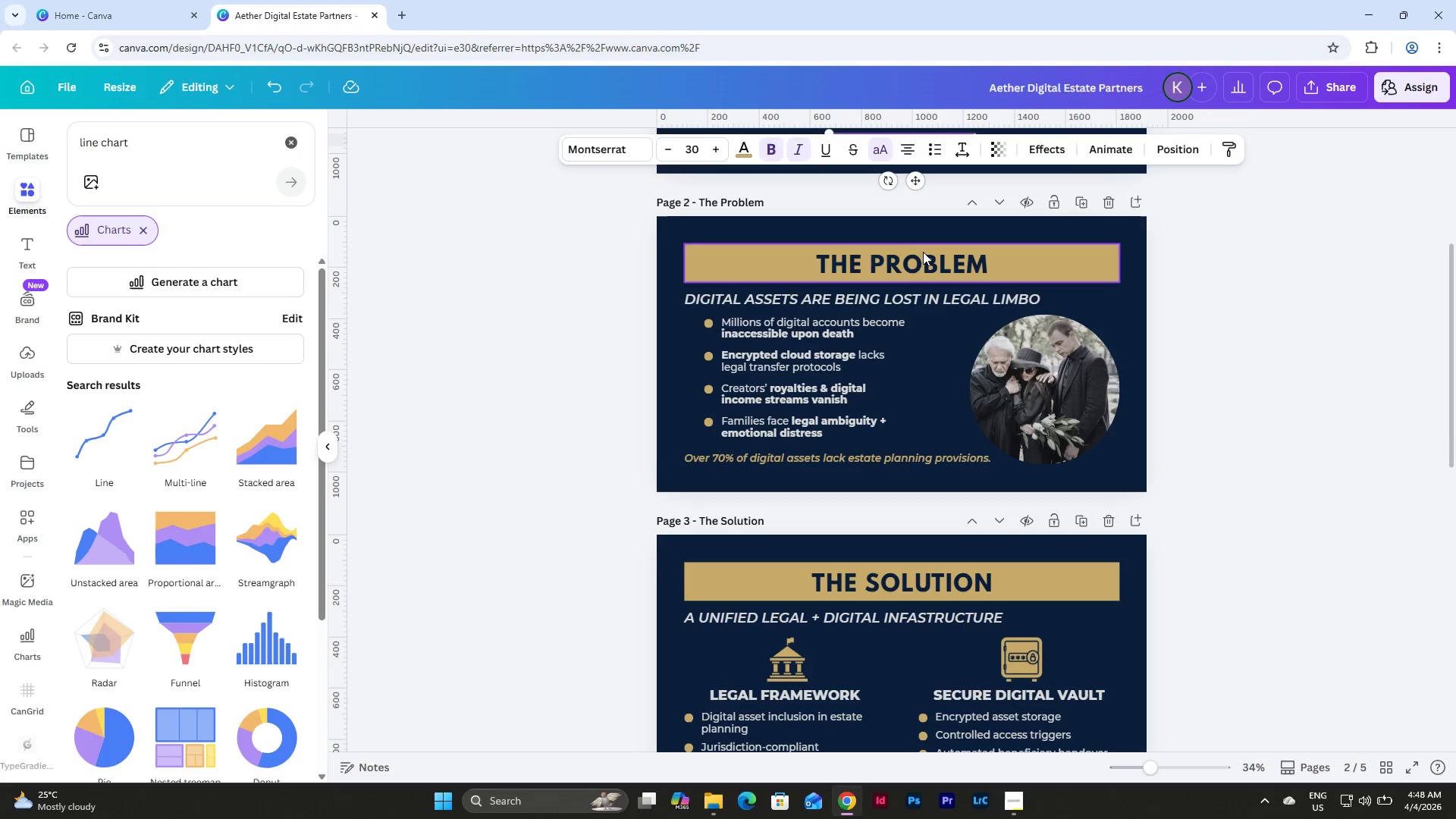 
left_click([911, 267])
 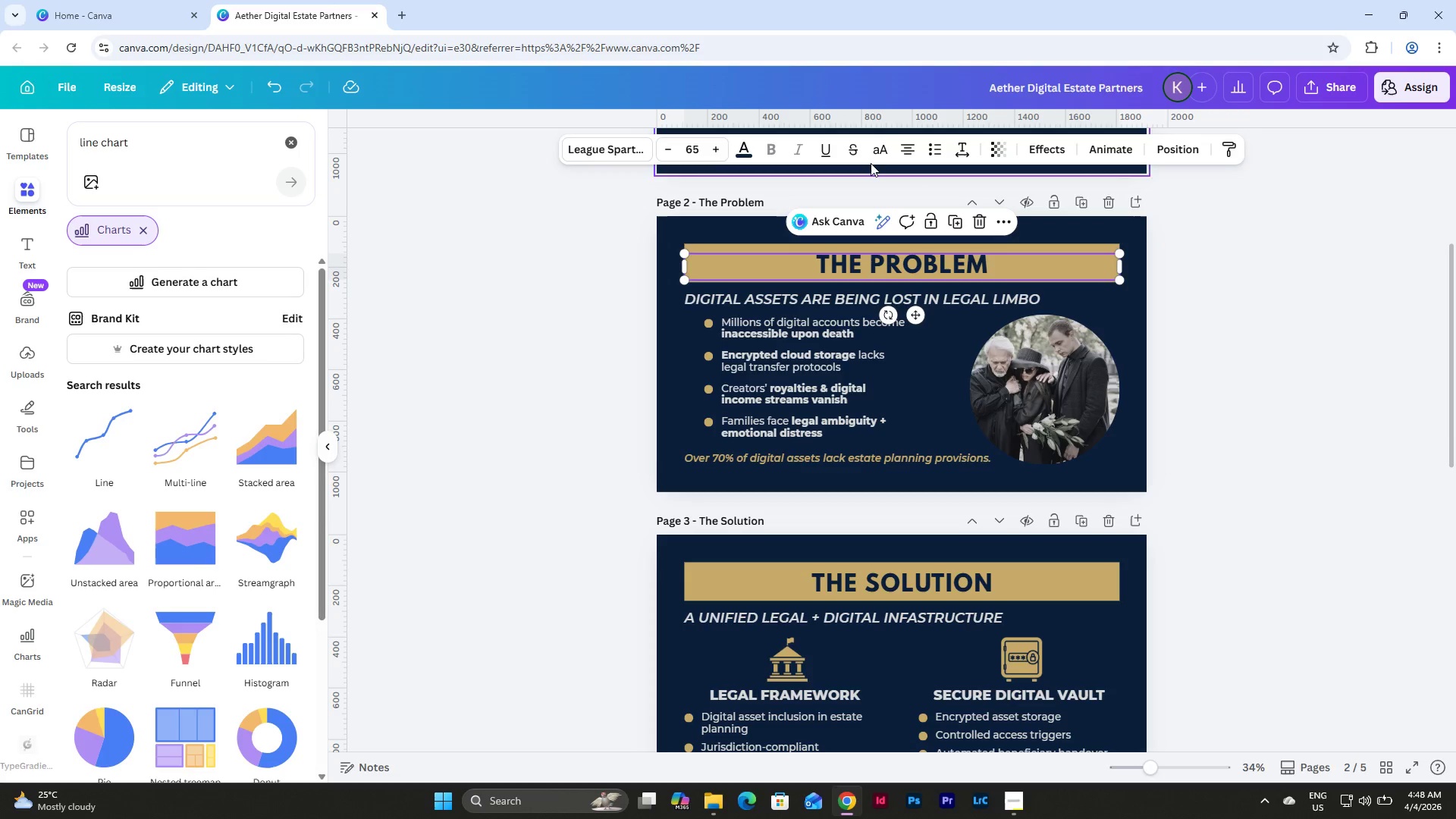 
left_click([880, 146])
 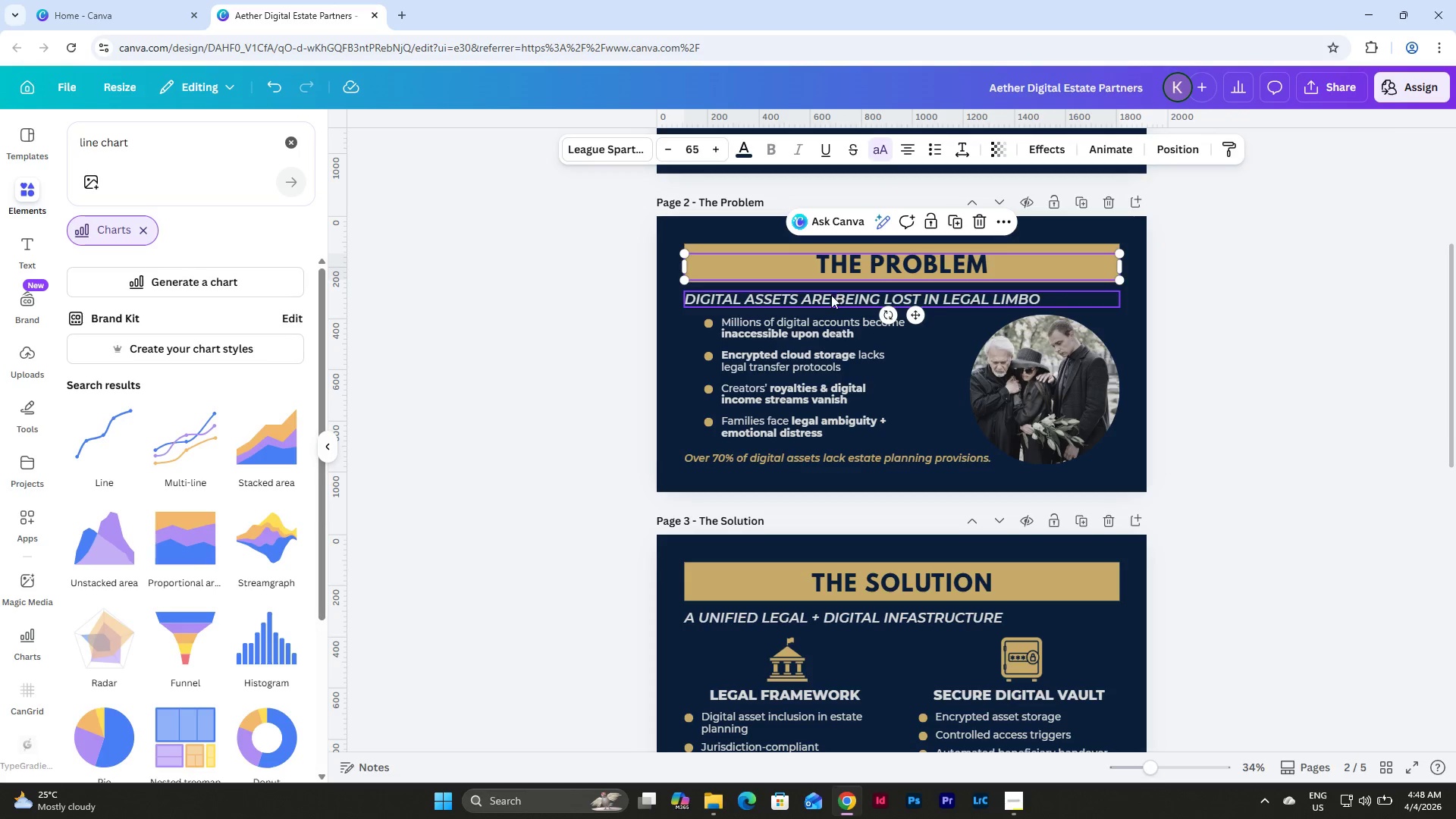 
left_click([831, 297])
 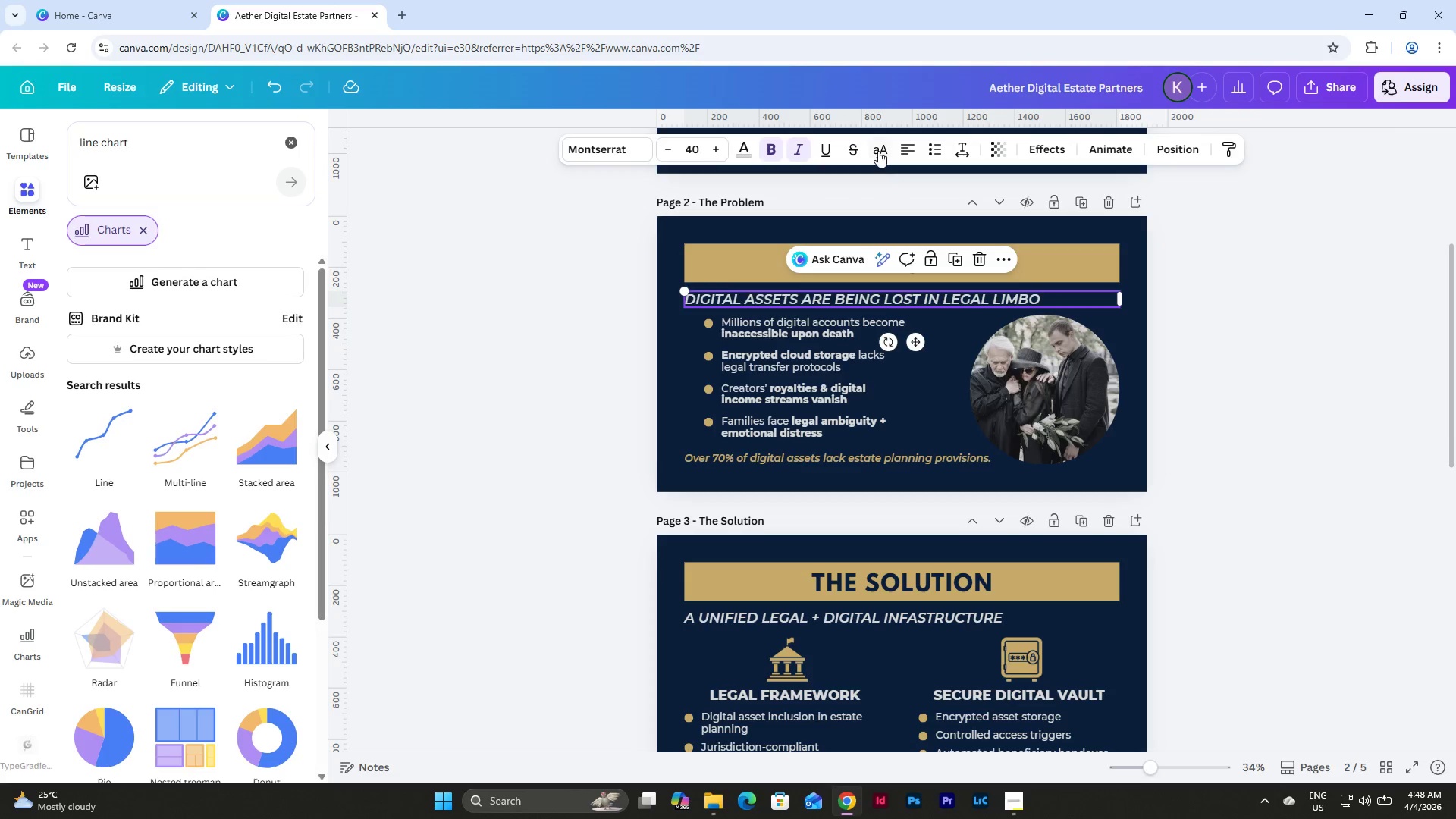 
left_click([878, 151])
 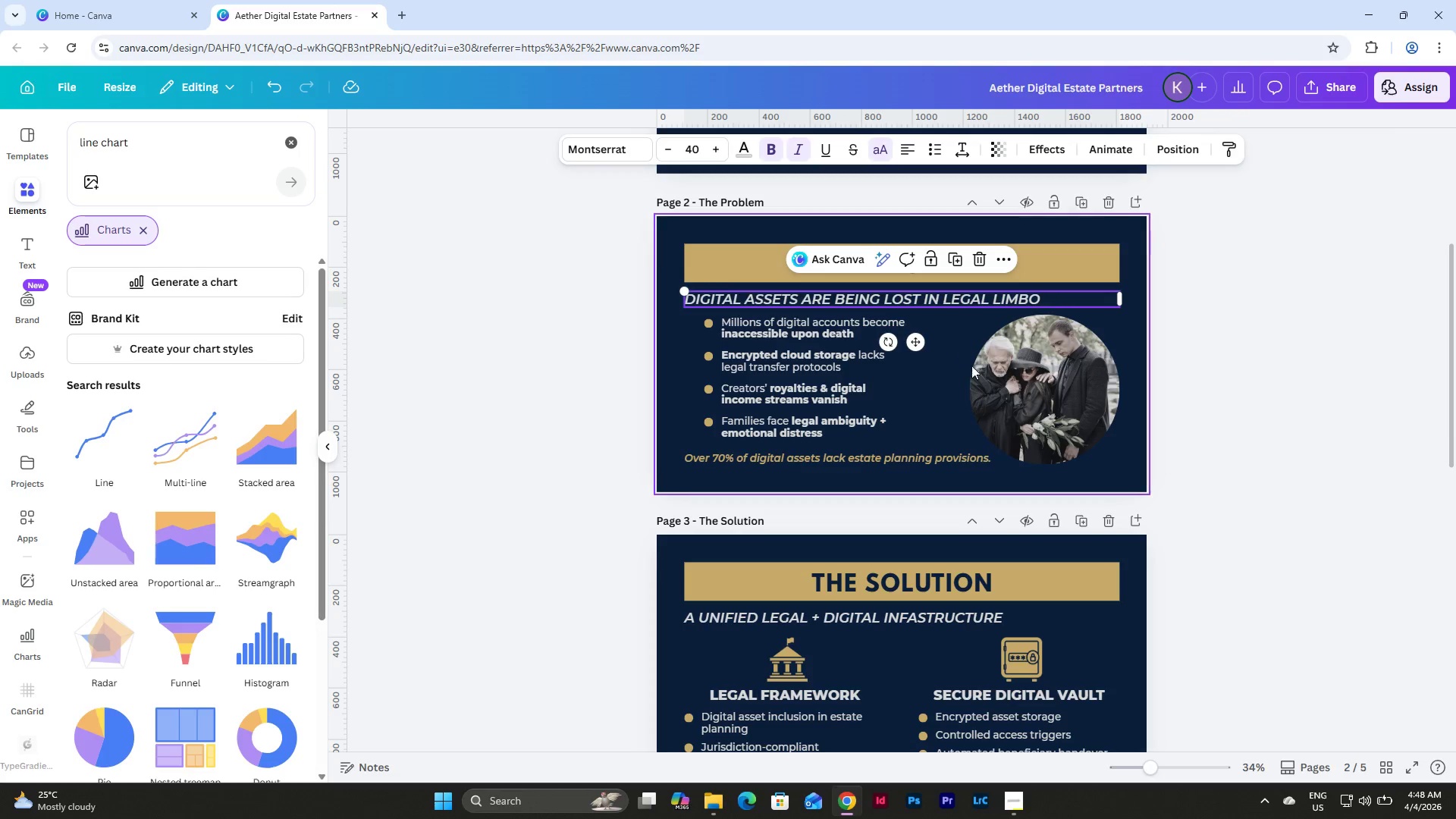 
scroll: coordinate [999, 369], scroll_direction: down, amount: 3.0
 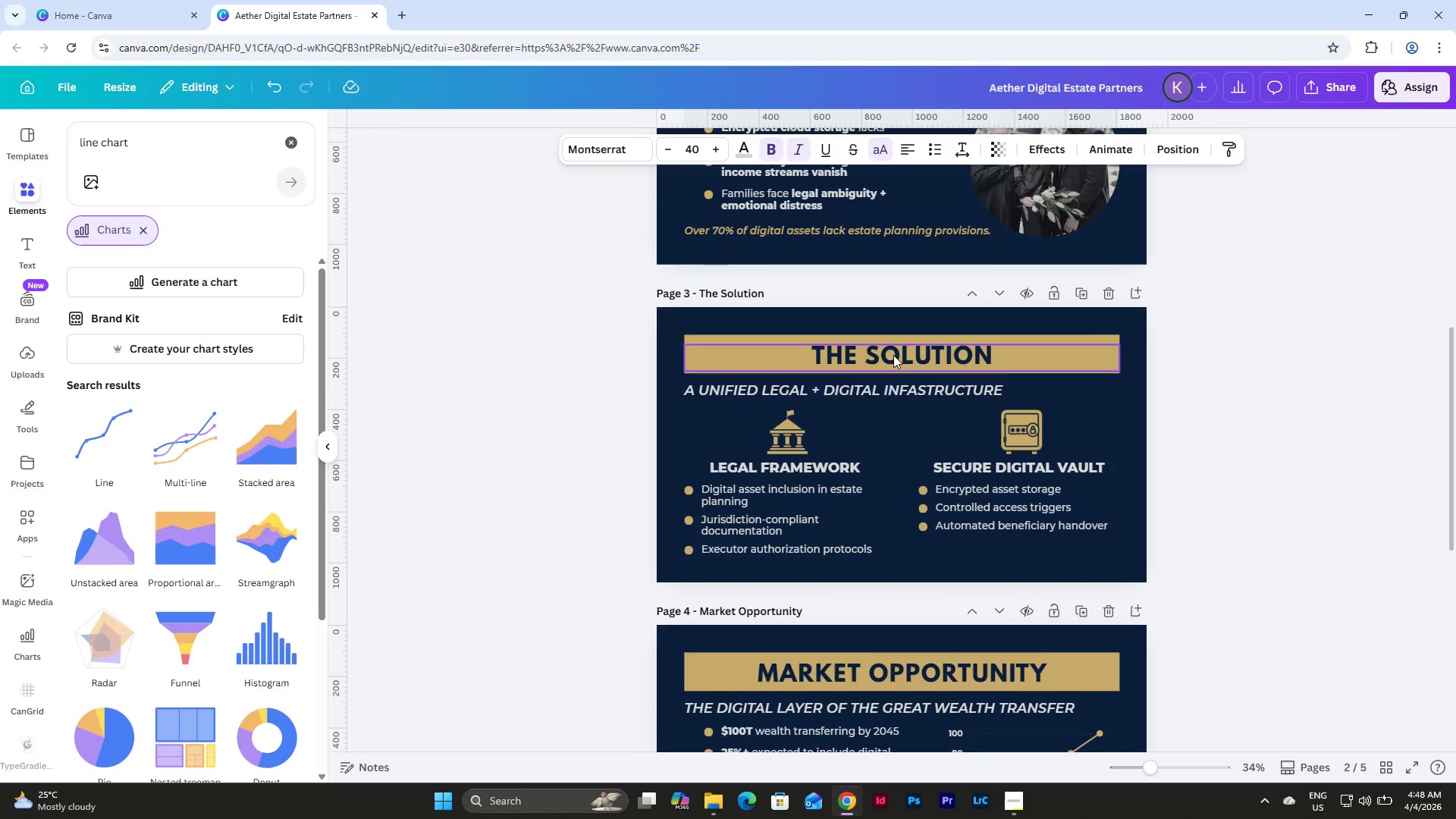 
left_click([893, 356])
 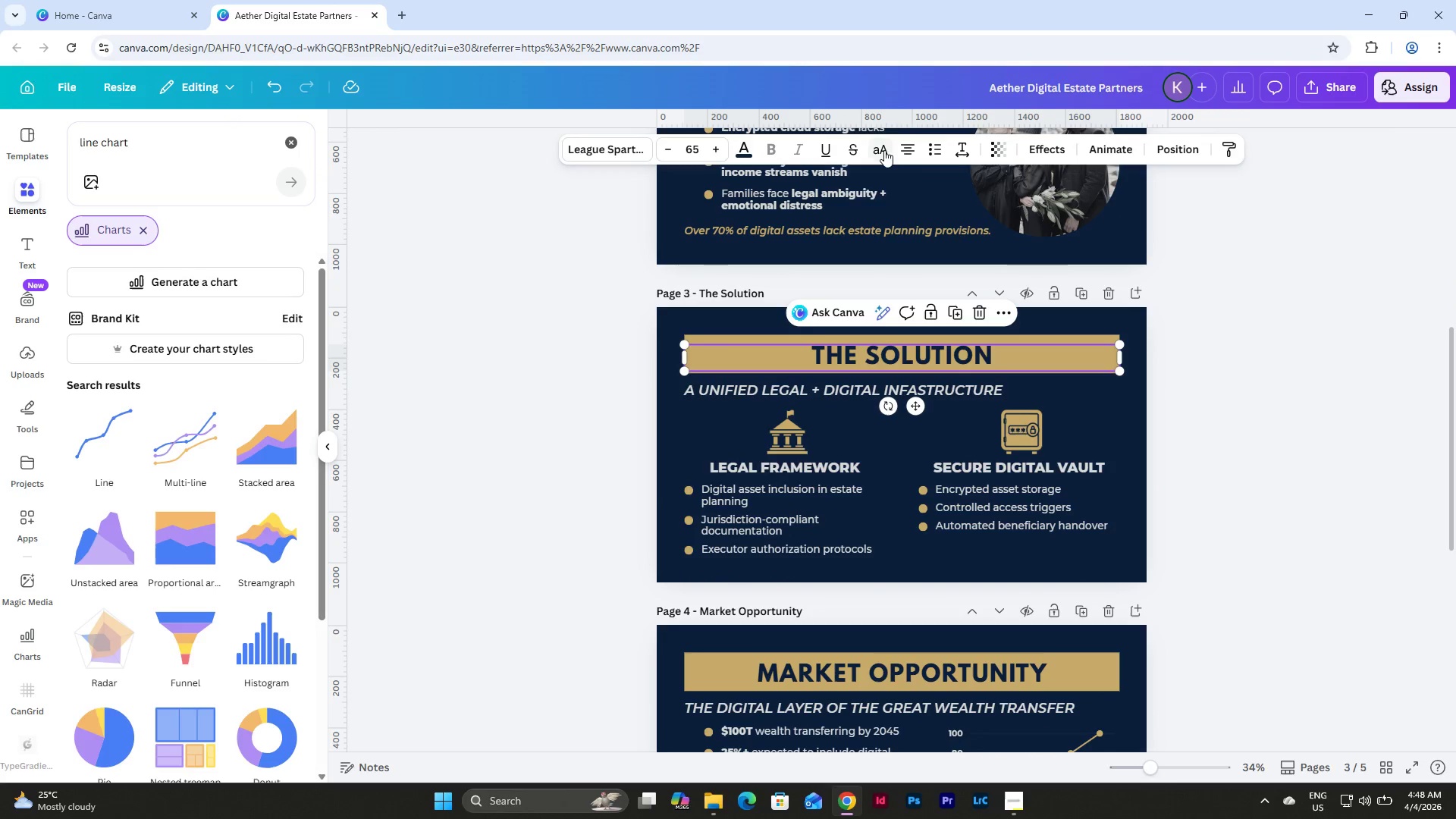 
left_click([883, 149])
 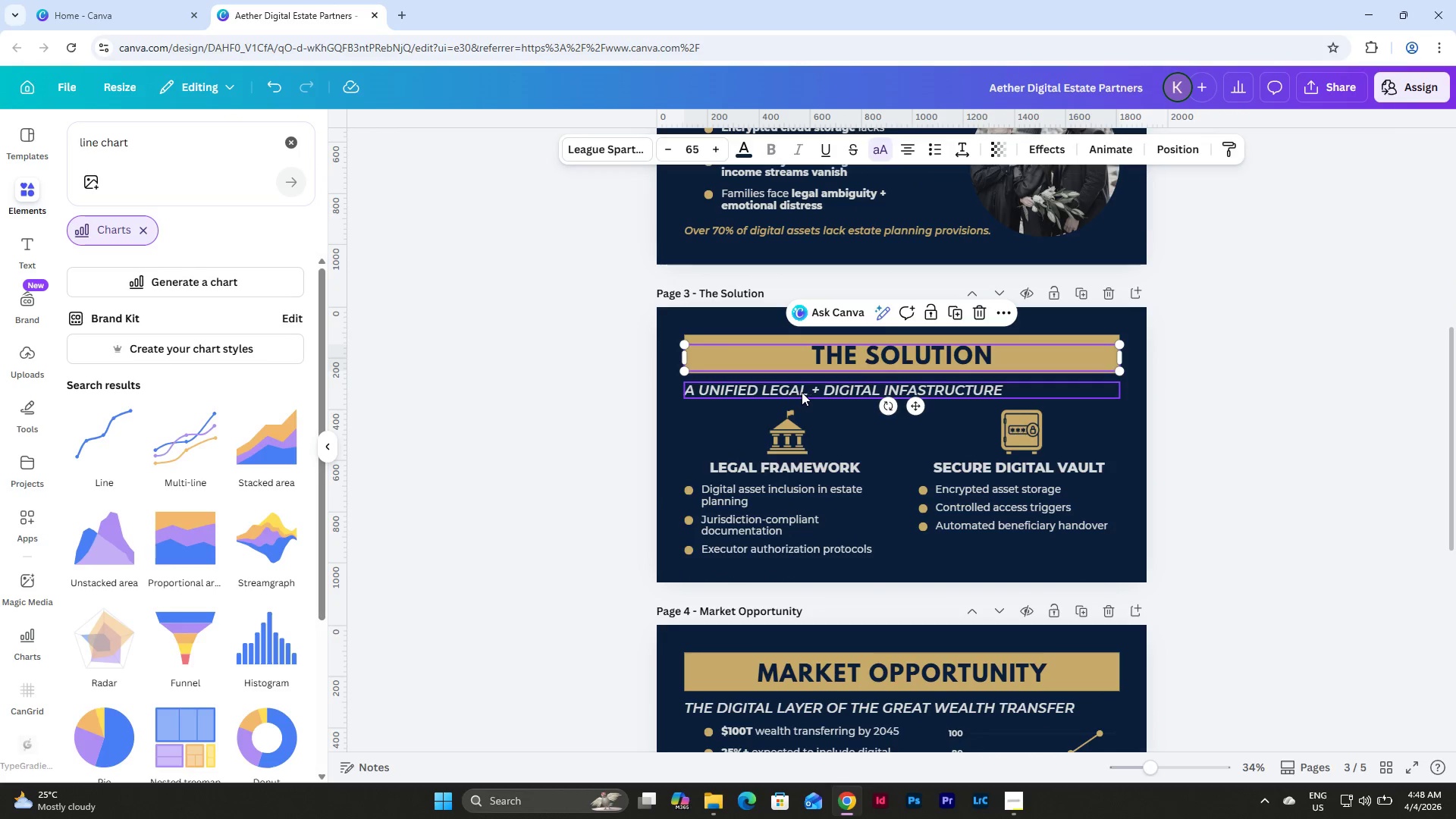 
left_click([817, 390])
 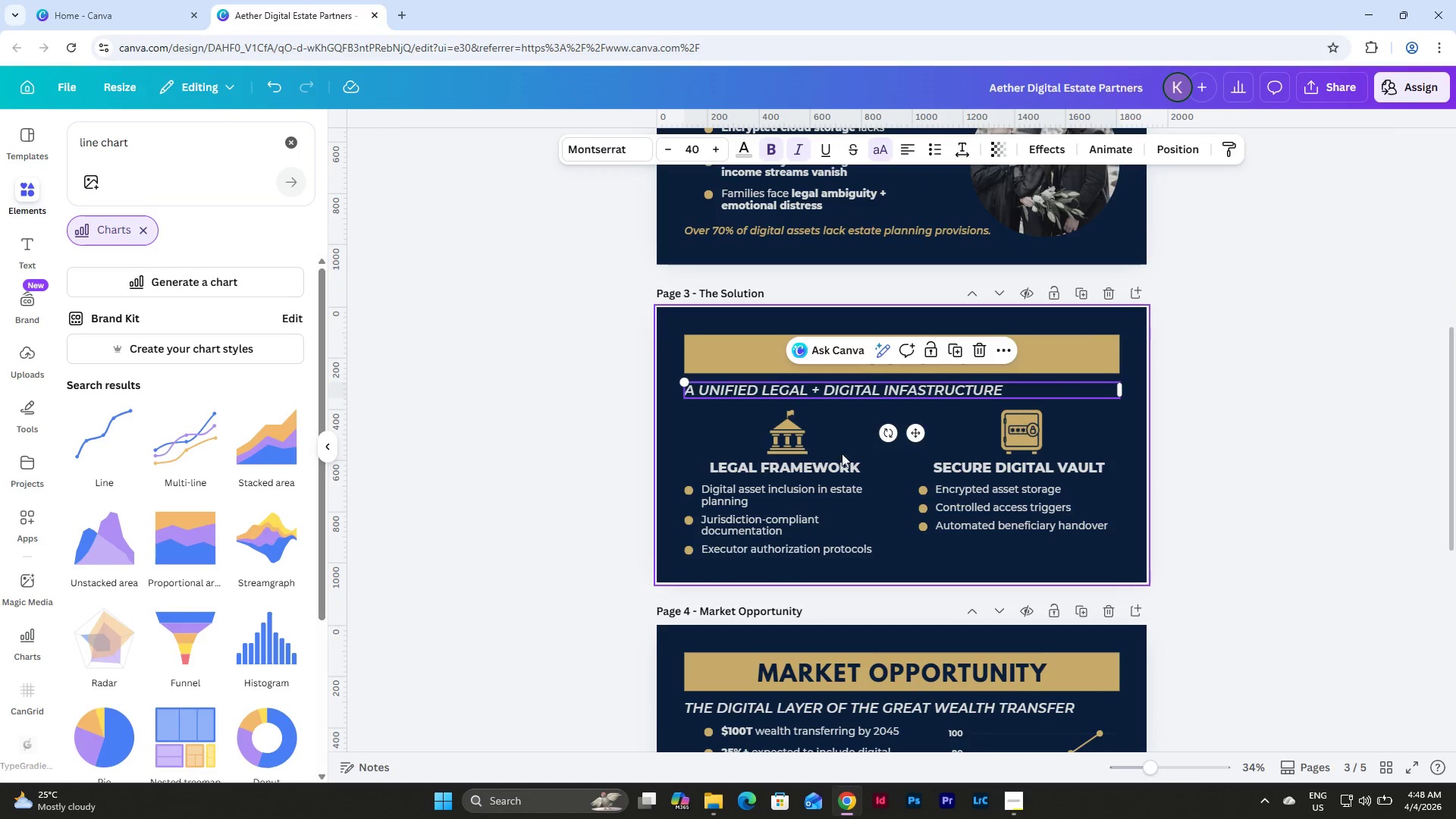 
left_click([827, 471])
 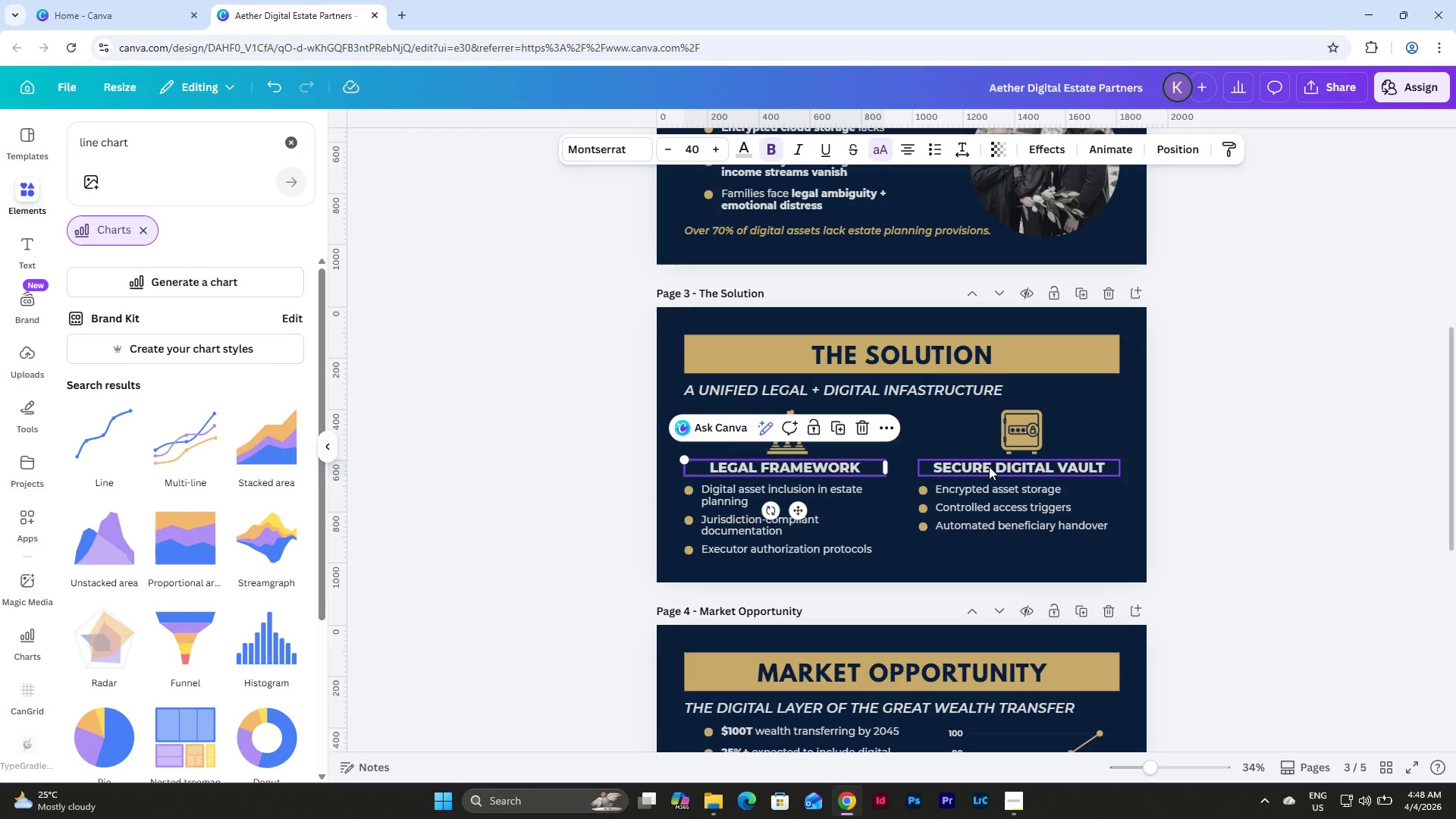 
left_click([993, 466])
 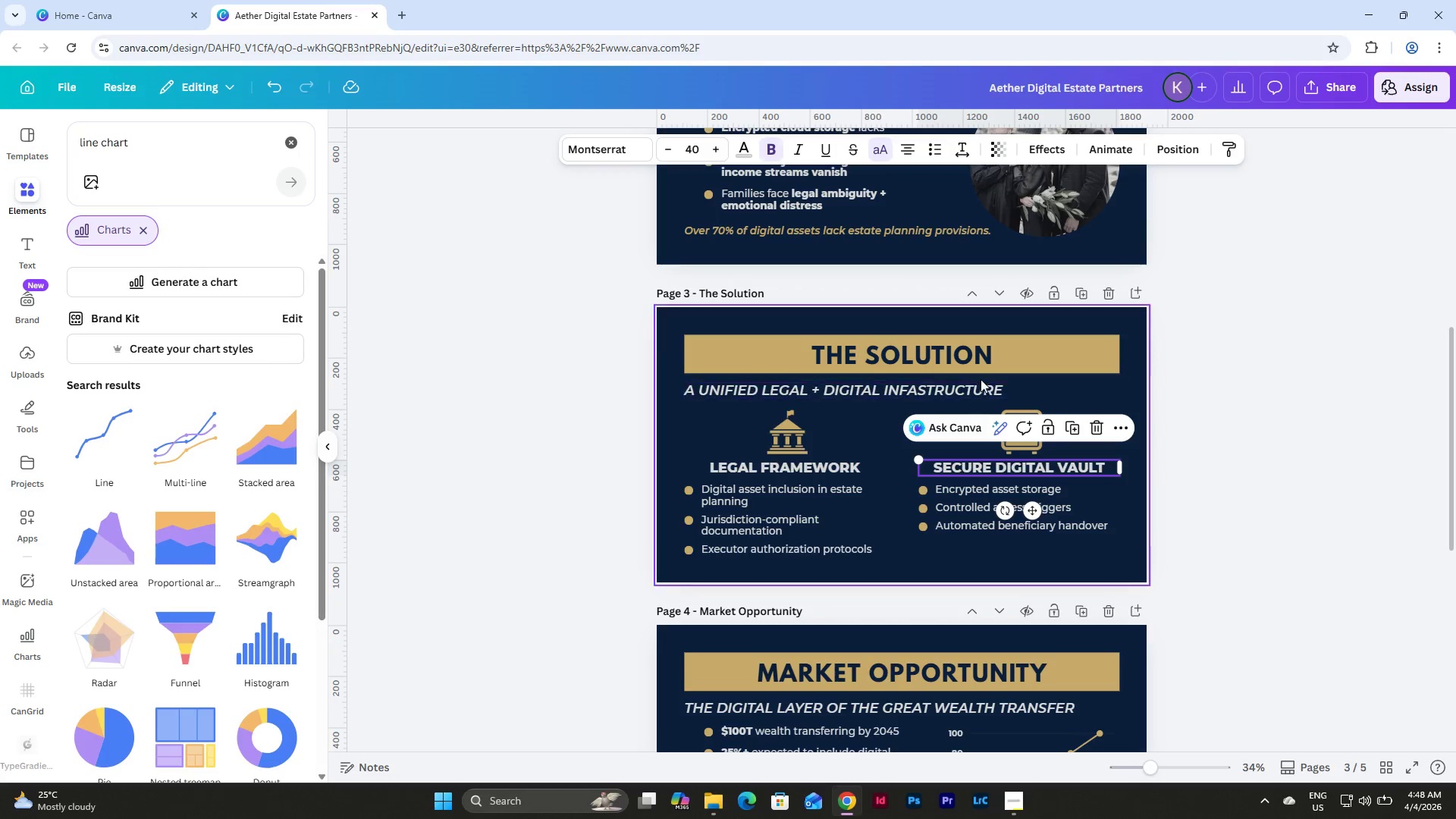 
scroll: coordinate [981, 379], scroll_direction: down, amount: 3.0
 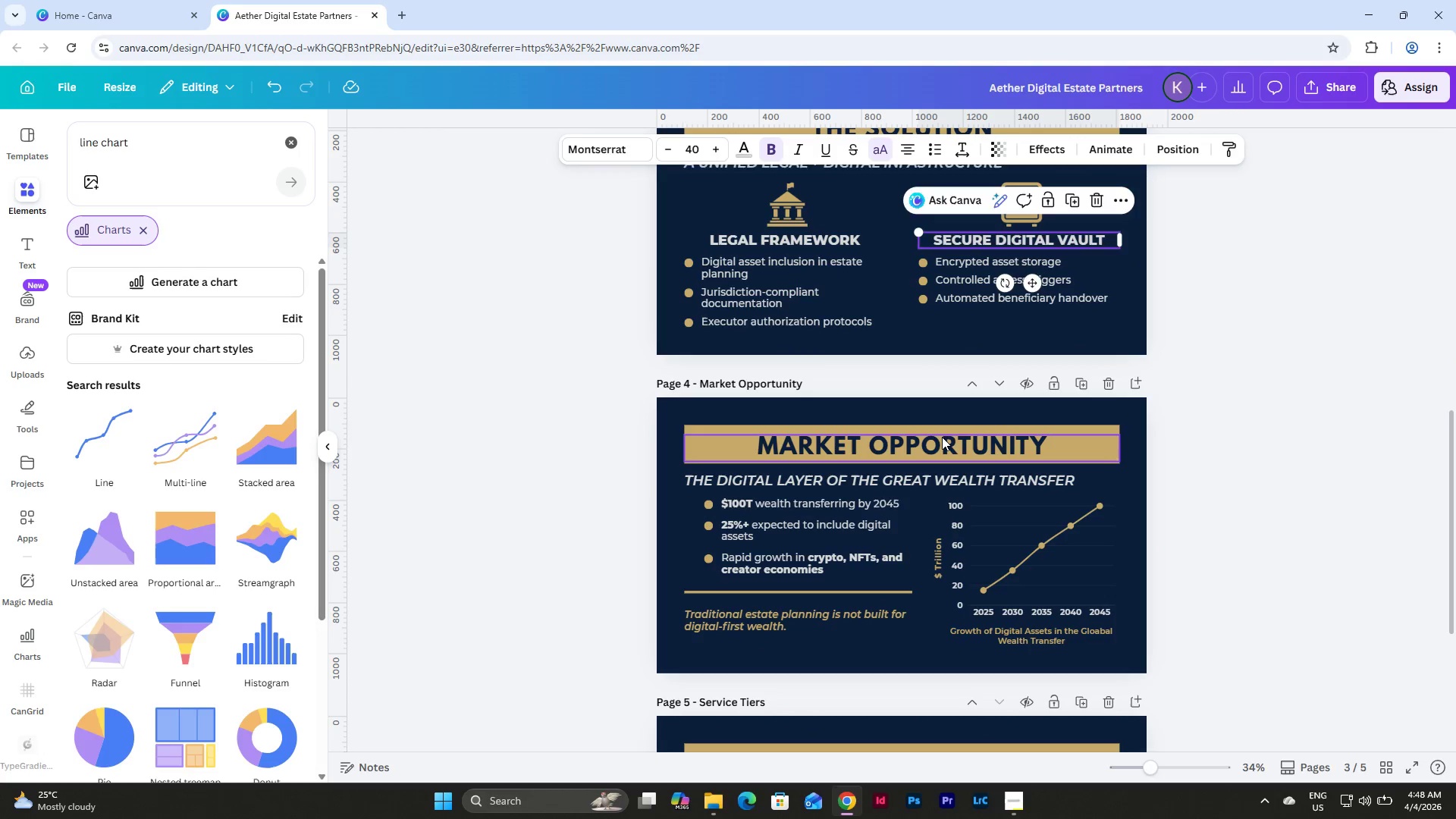 
left_click([941, 437])
 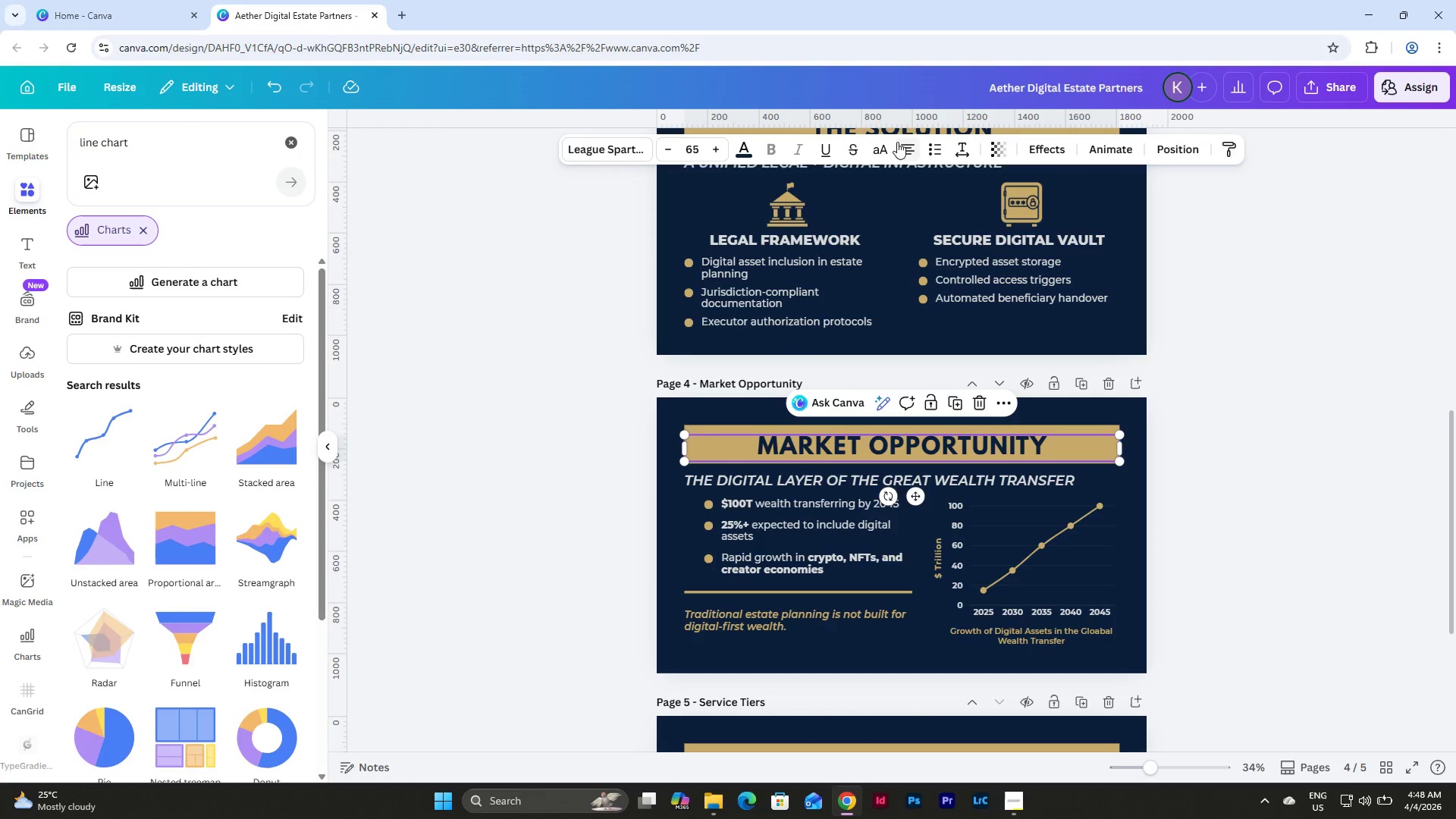 
left_click([879, 143])
 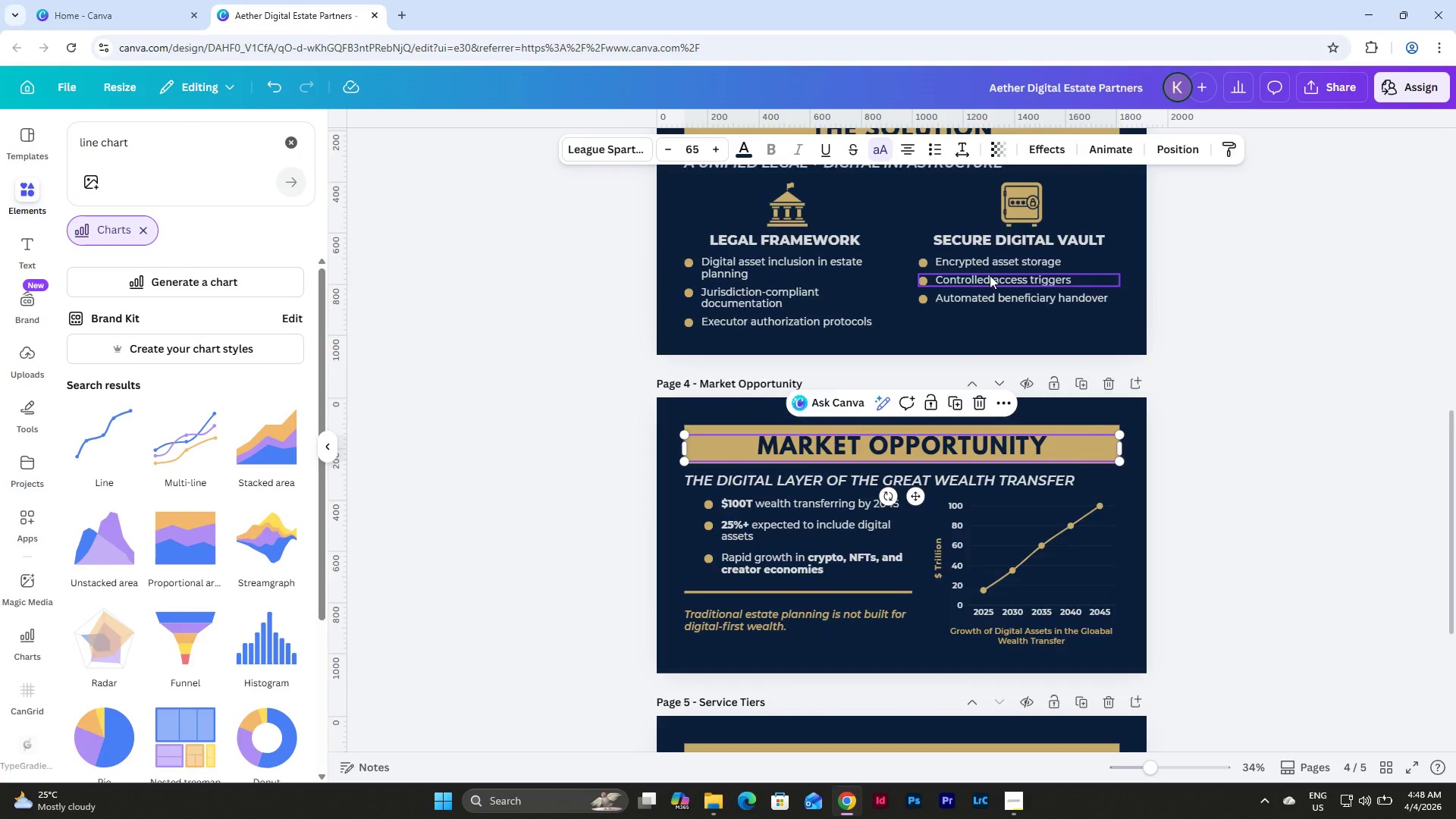 
scroll: coordinate [990, 275], scroll_direction: down, amount: 2.0
 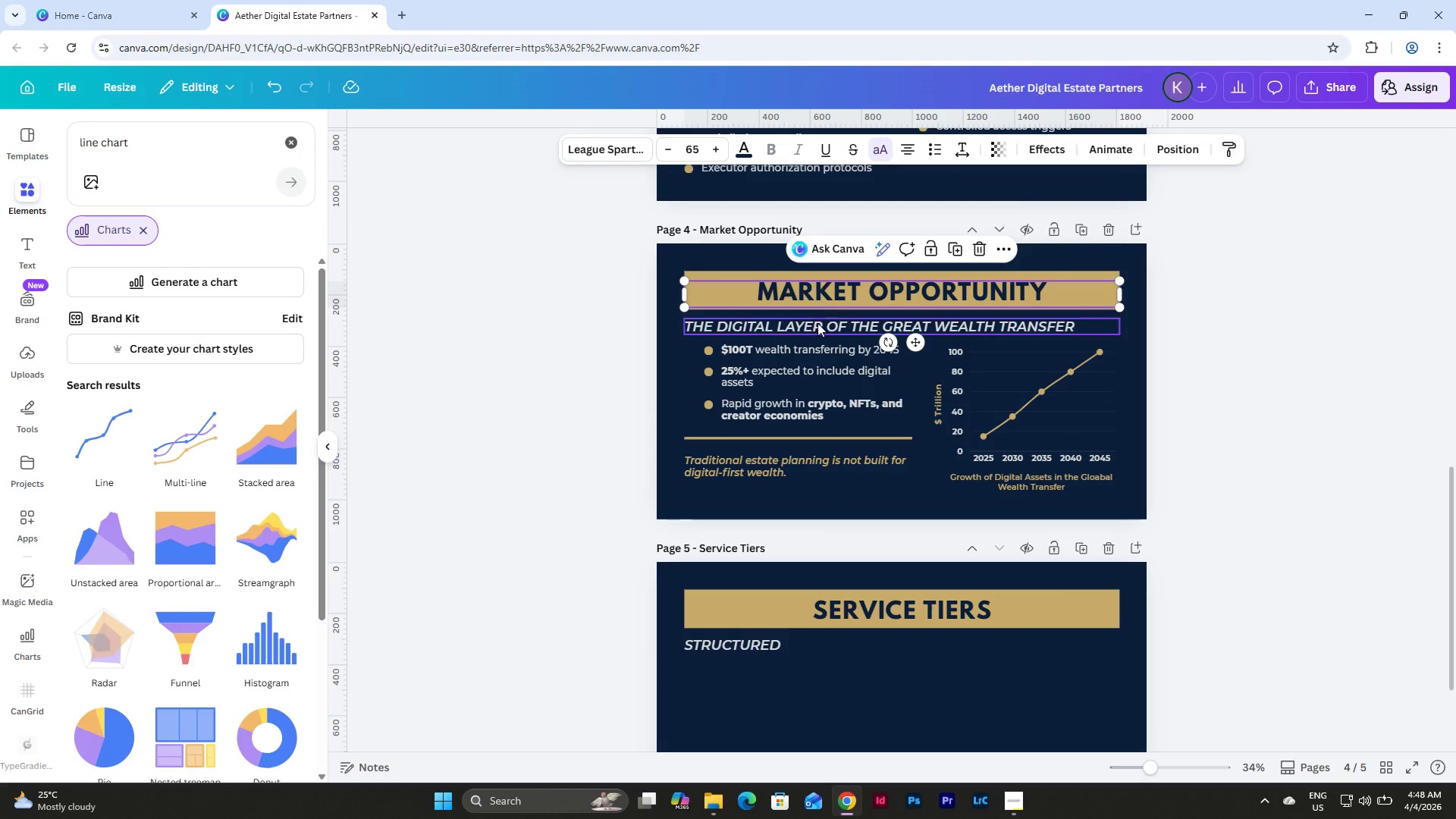 
left_click([817, 324])
 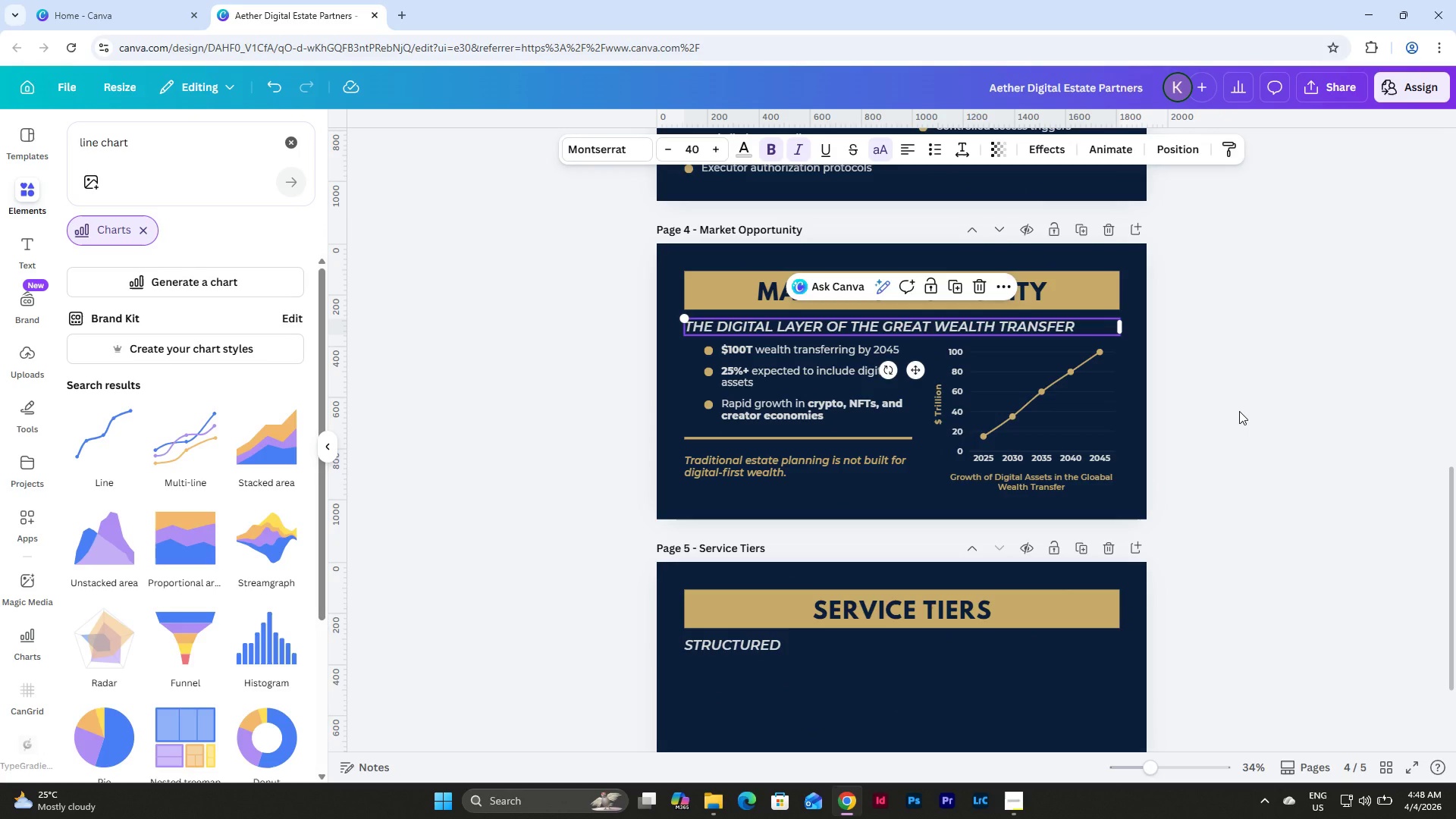 
left_click([1239, 411])
 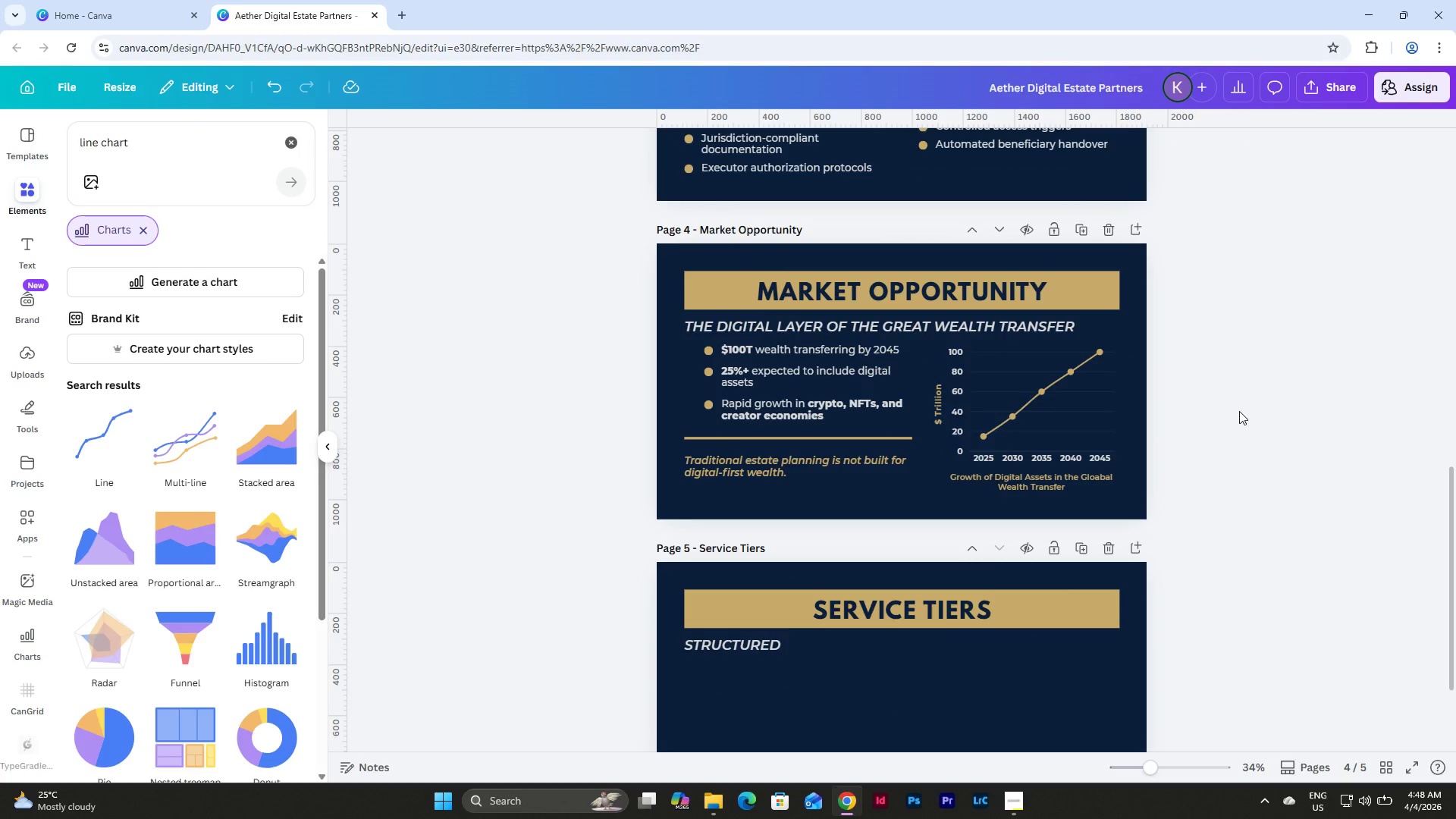 
scroll: coordinate [1239, 411], scroll_direction: down, amount: 5.0
 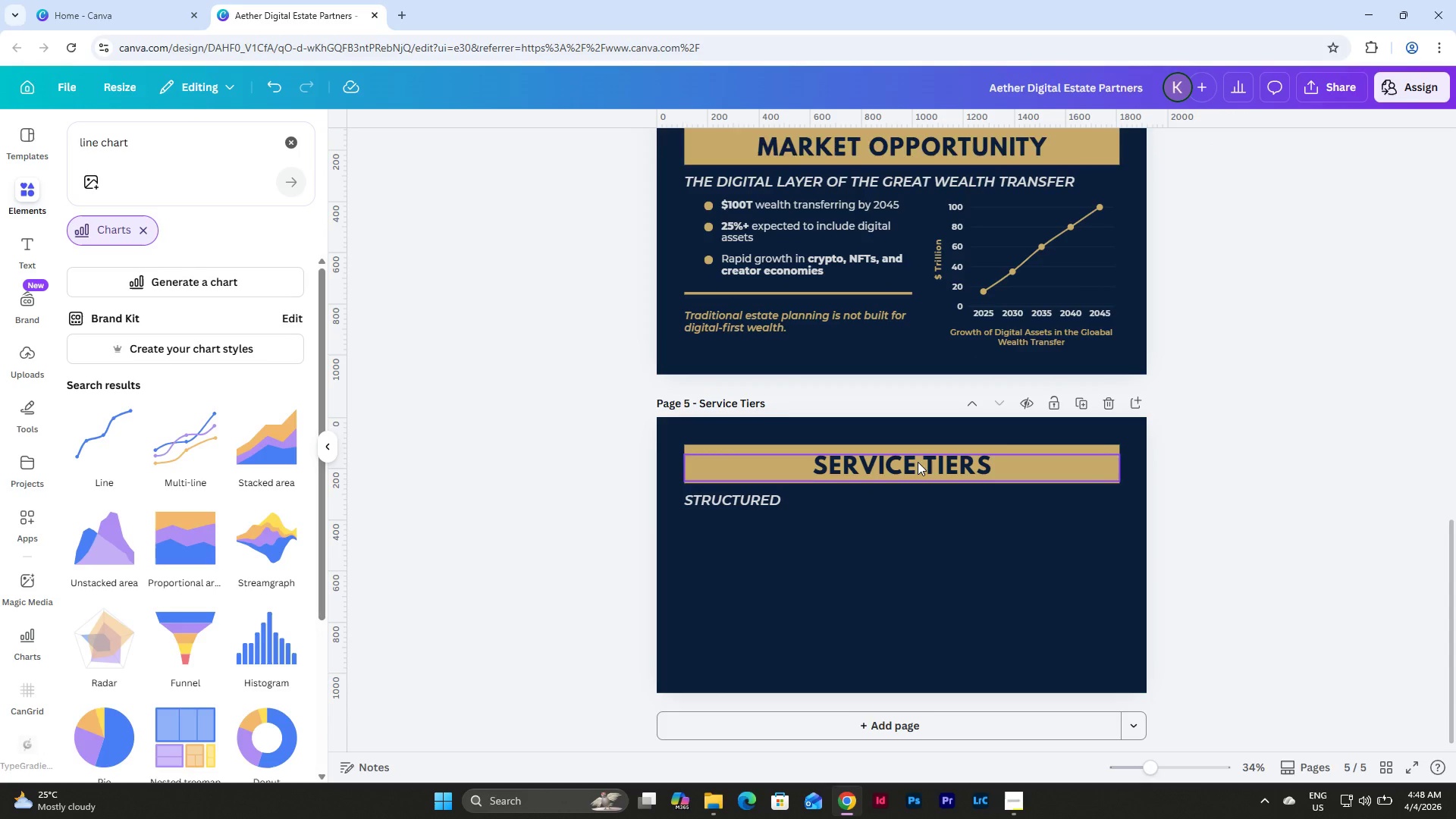 
left_click([918, 462])
 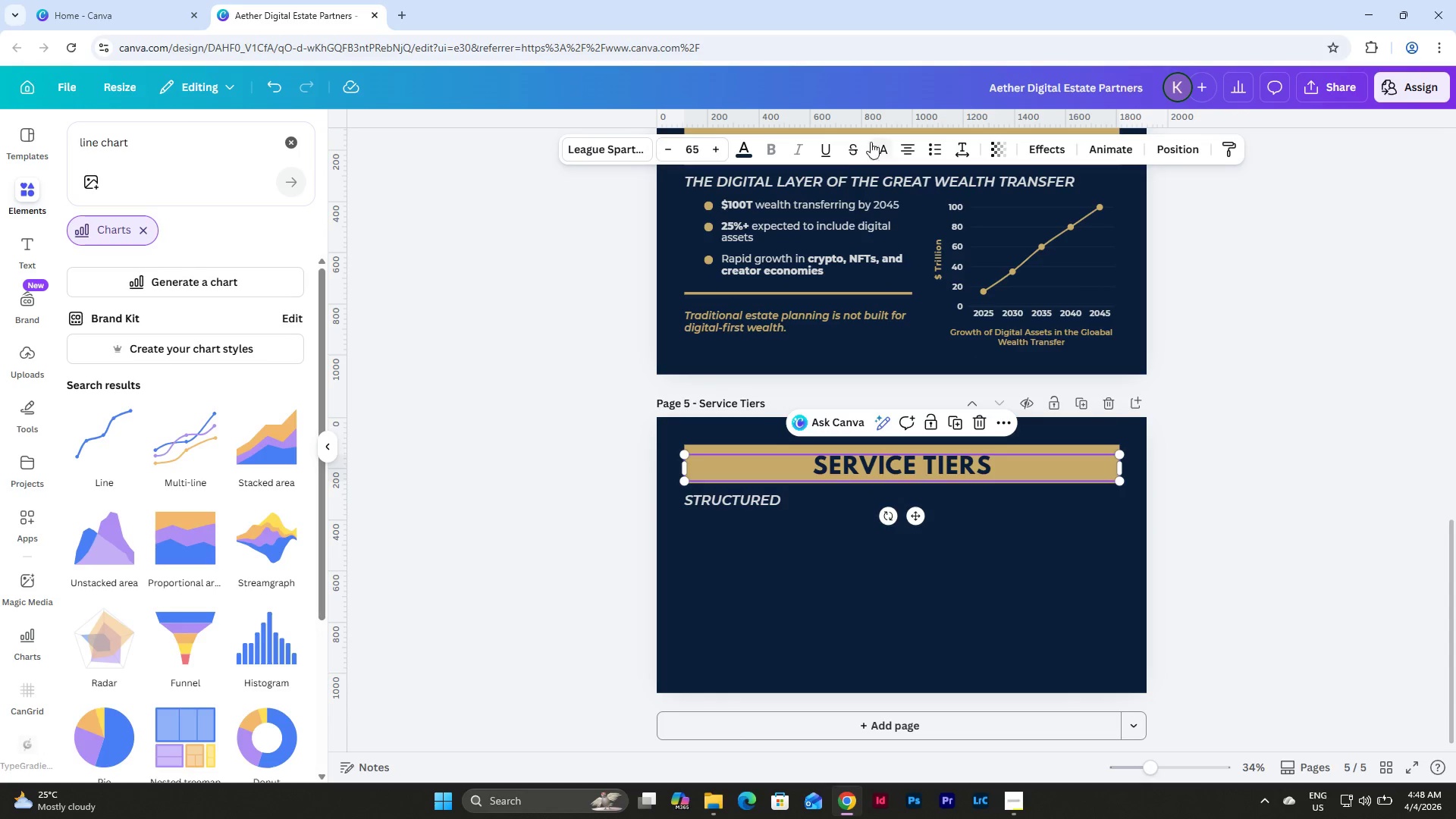 
left_click([880, 145])
 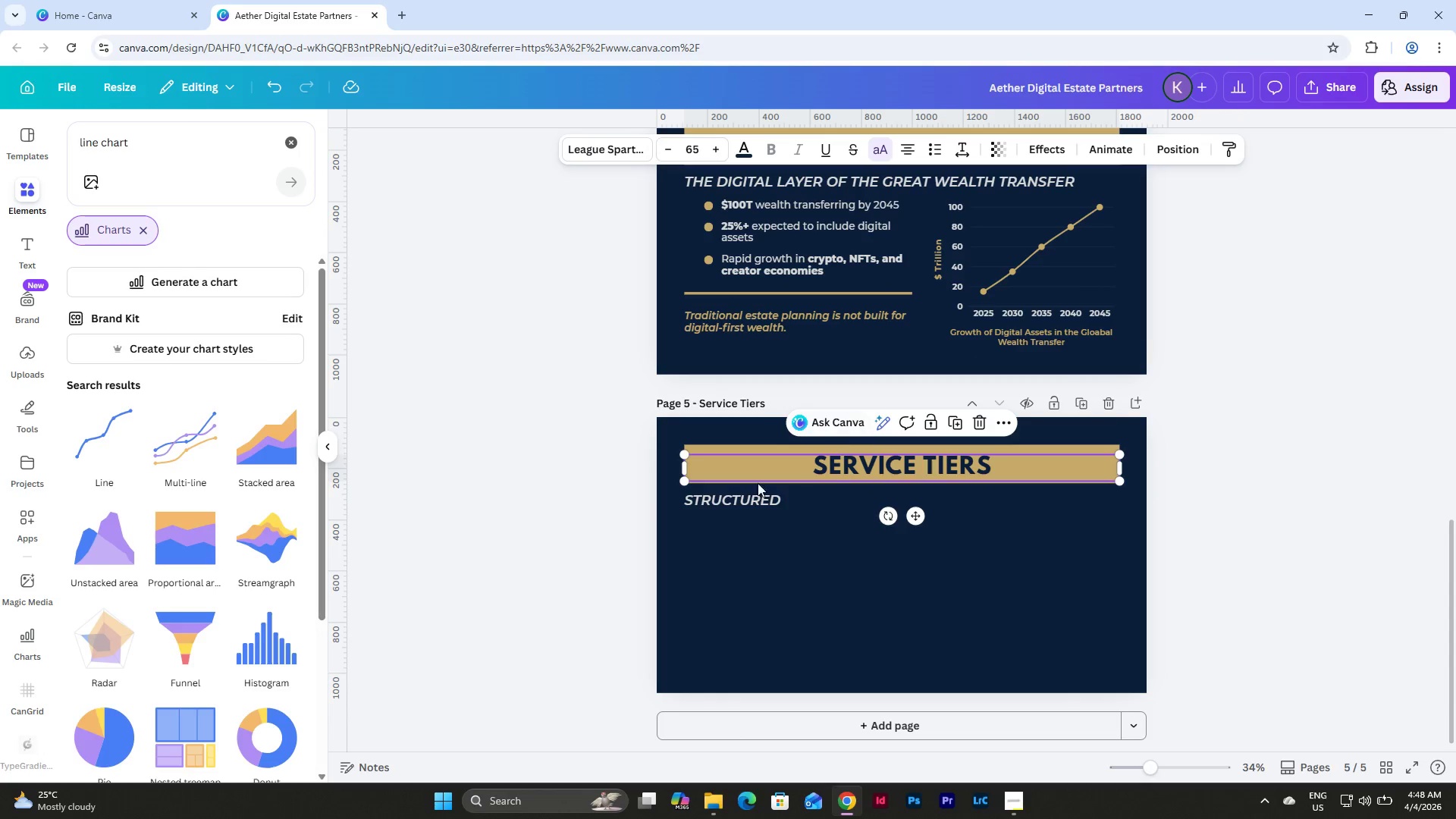 
left_click([742, 504])
 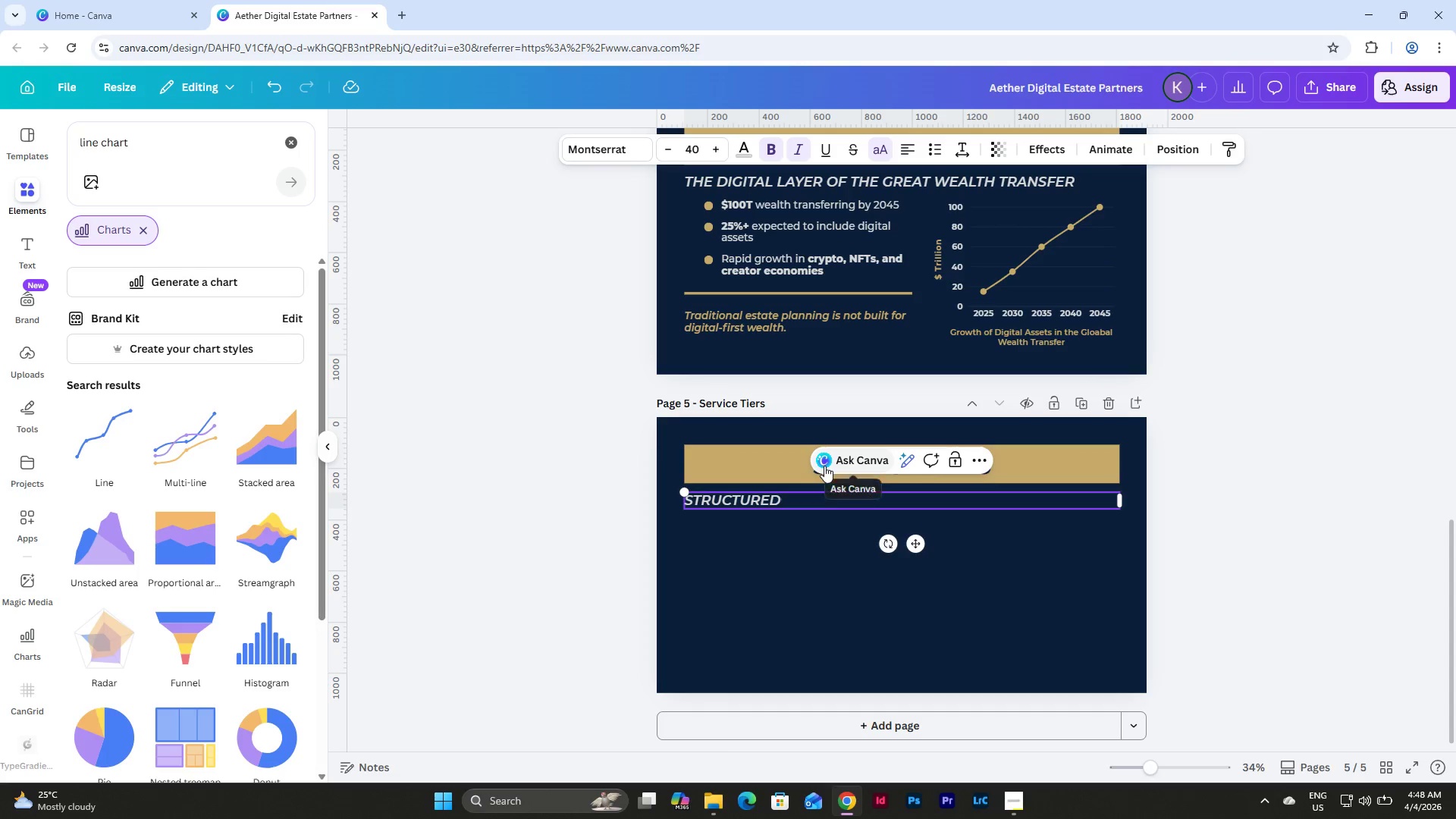 
type( SOLUTIONS FOR modern estates)
 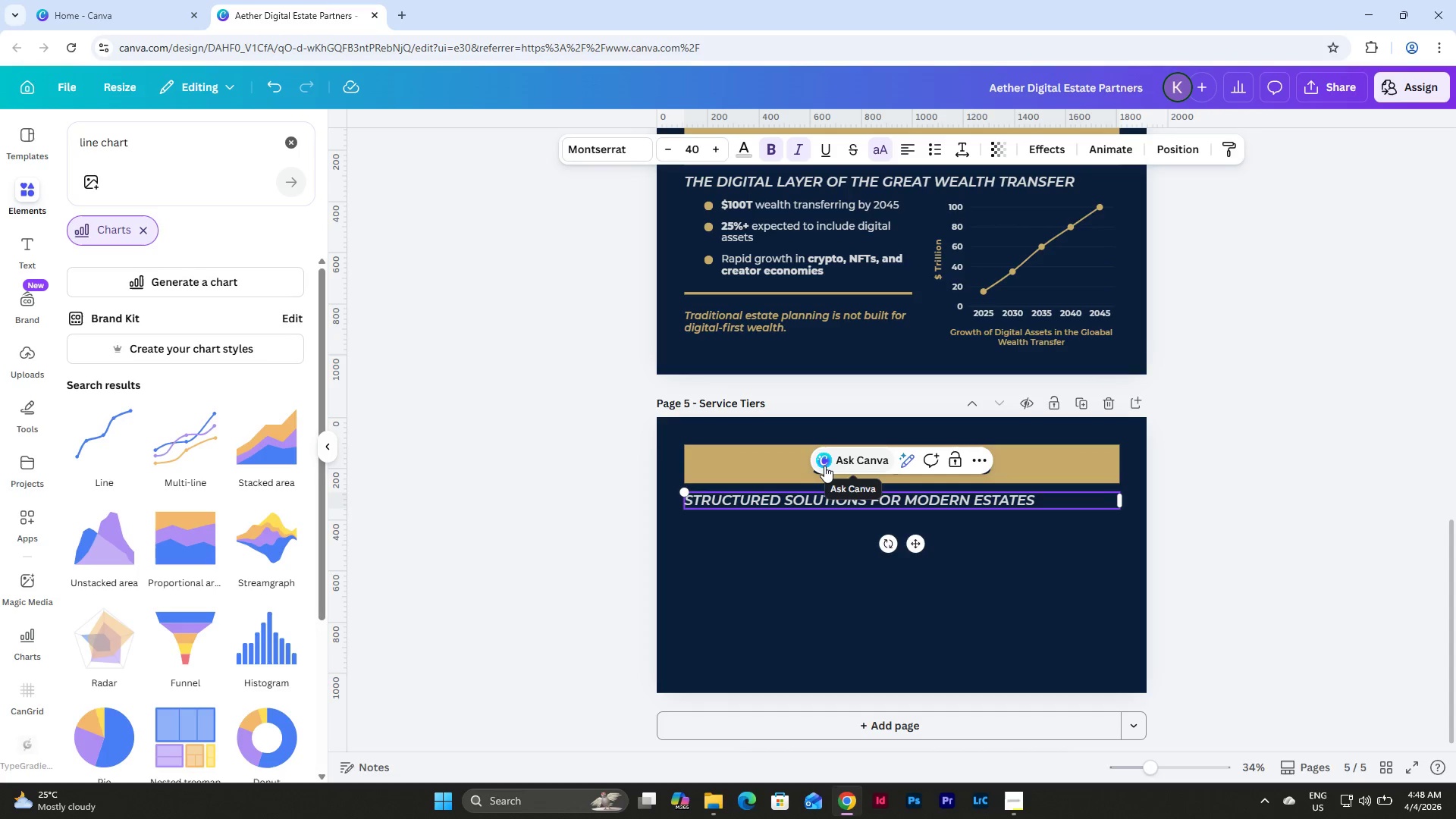 
left_click([924, 595])
 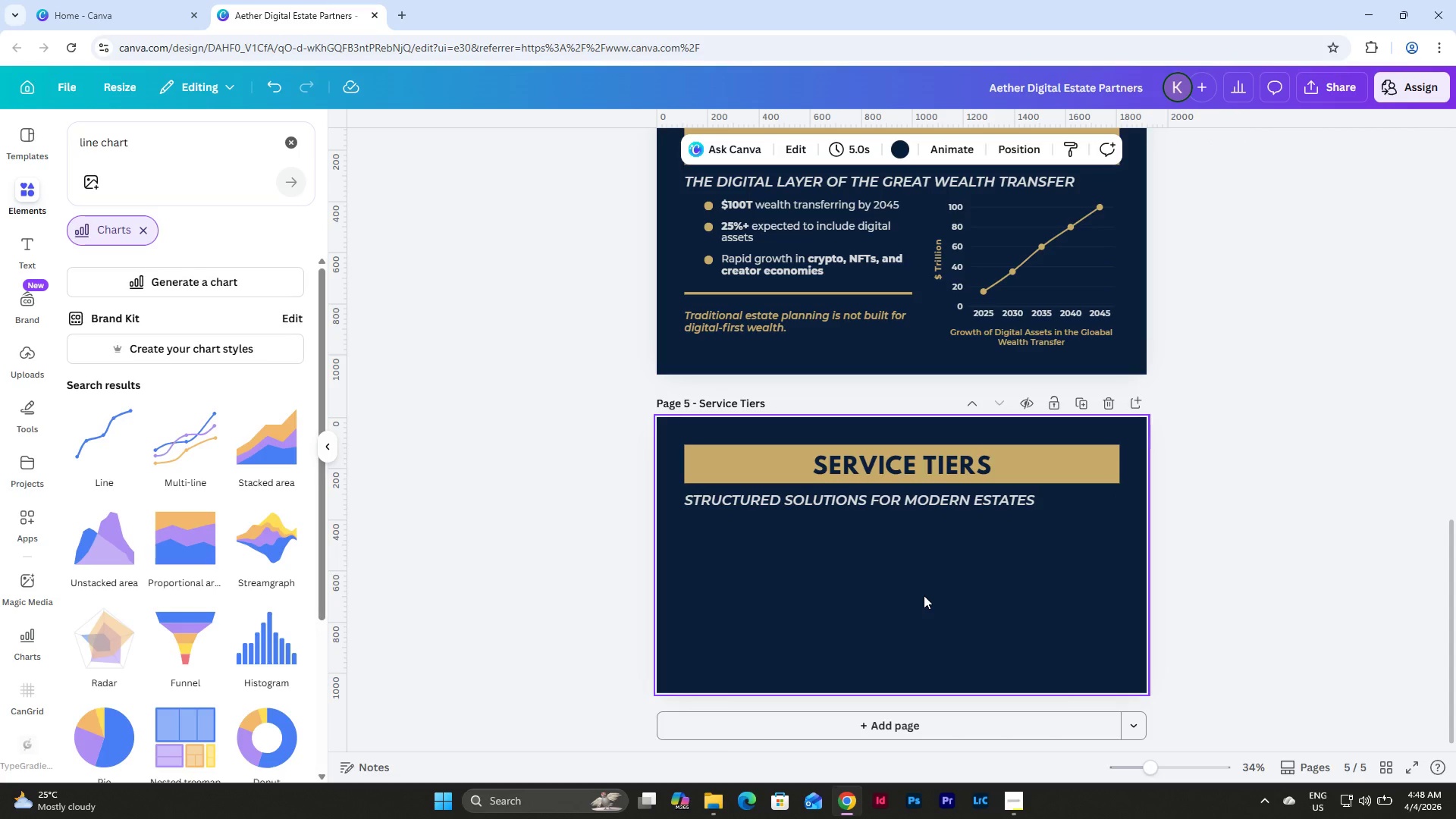 
wait(18.27)
 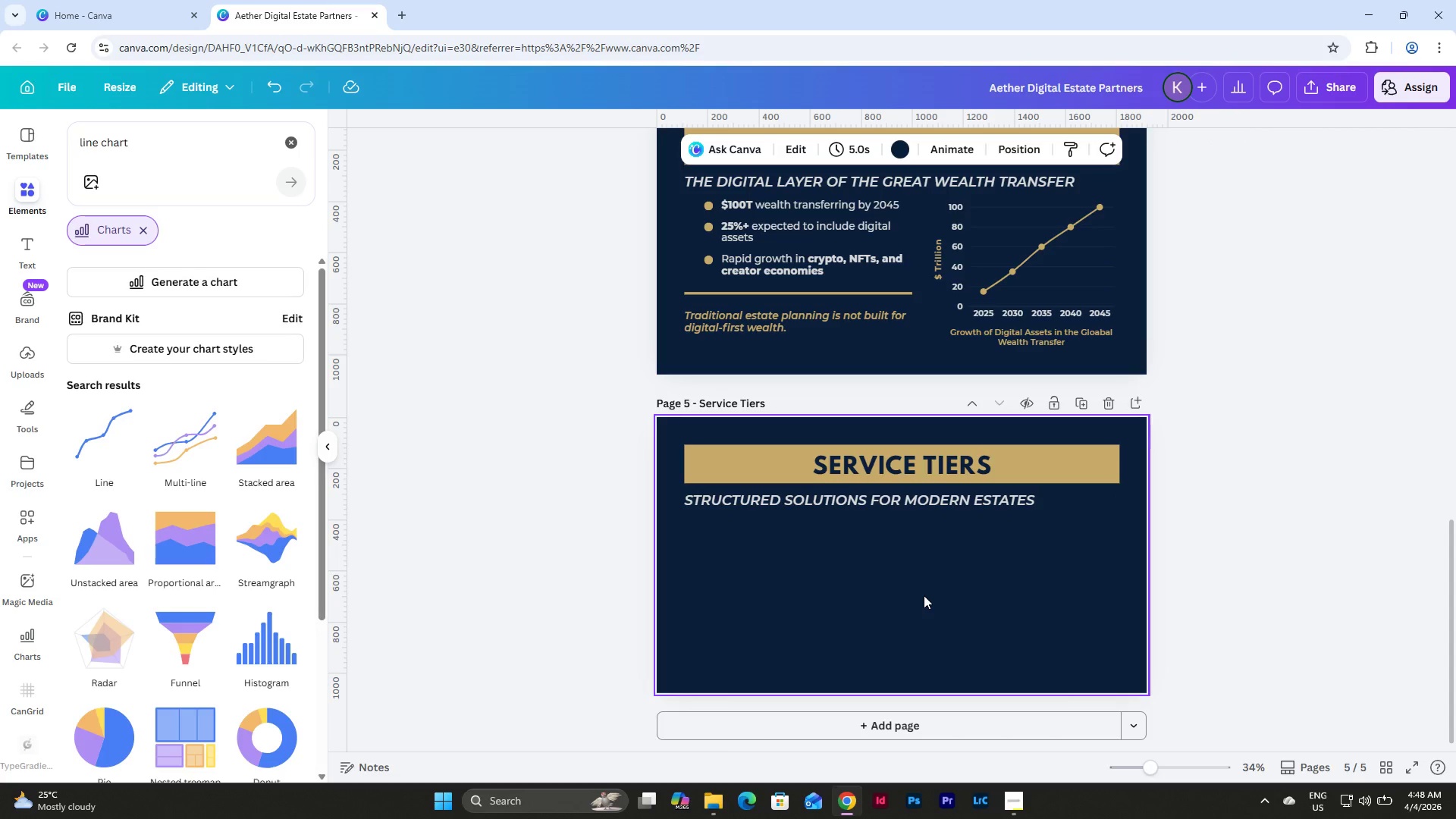 
left_click_drag(start_coordinate=[154, 153], to_coordinate=[51, 138])
 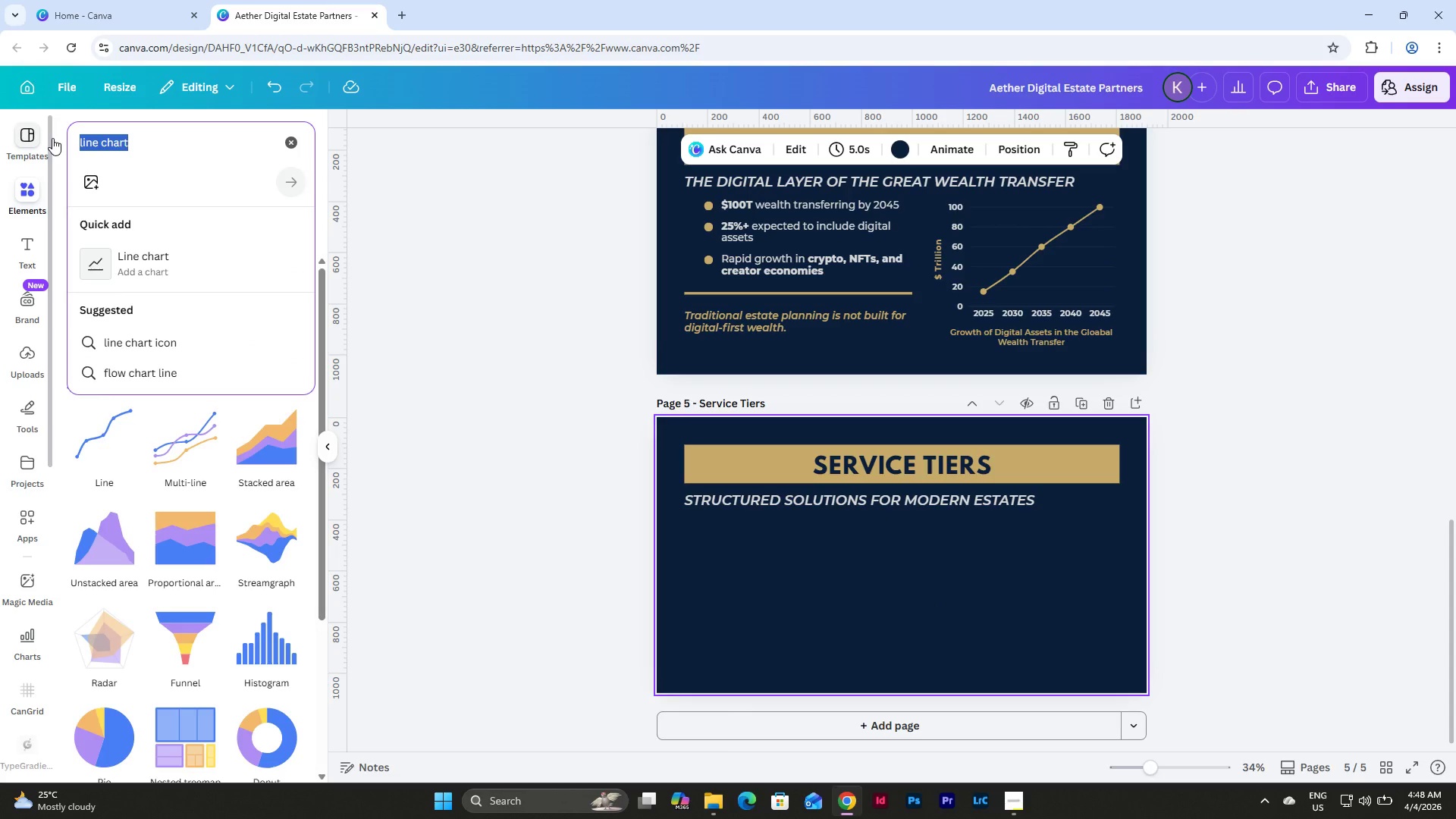 
type(table)
 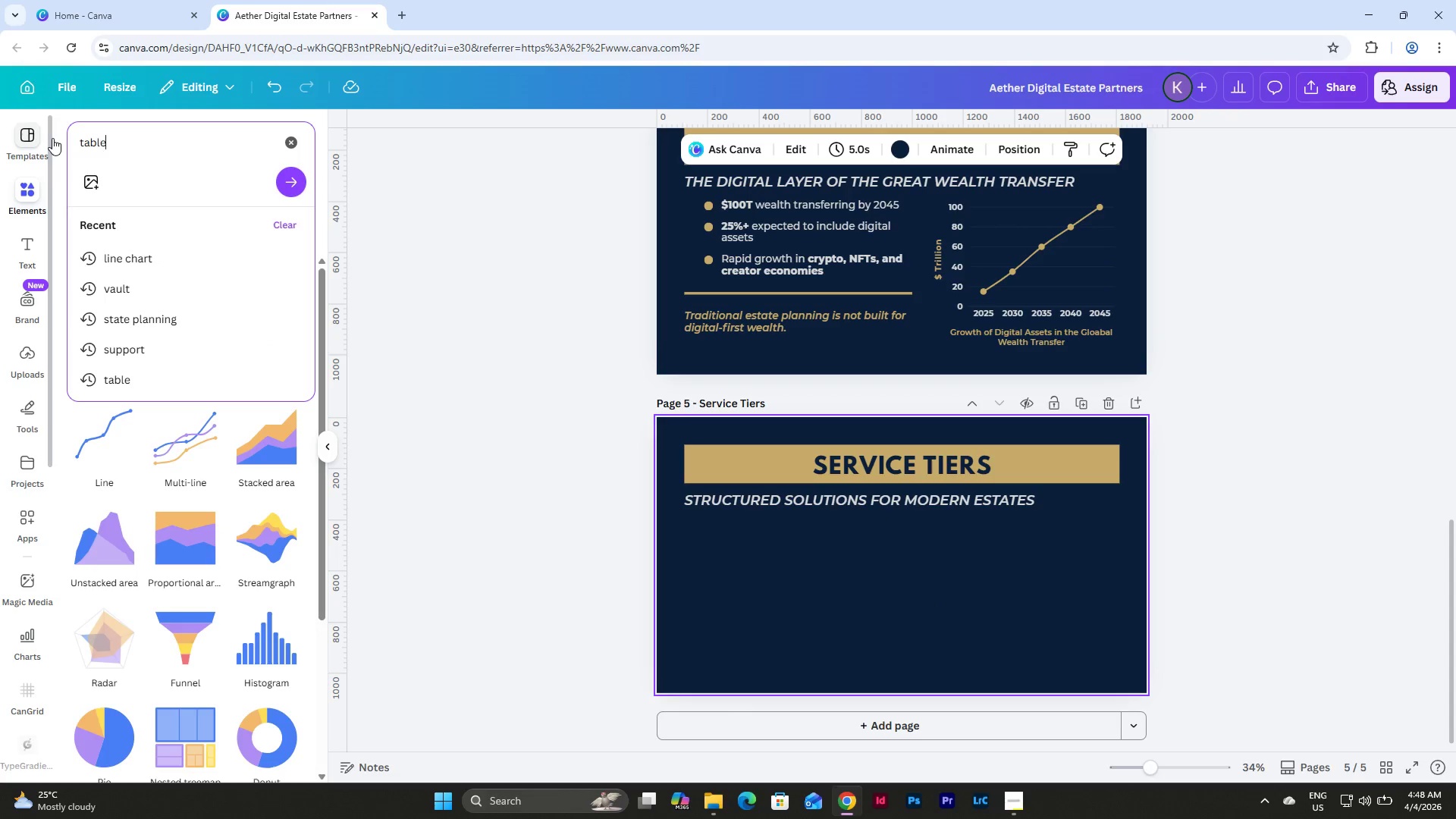 
key(Enter)
 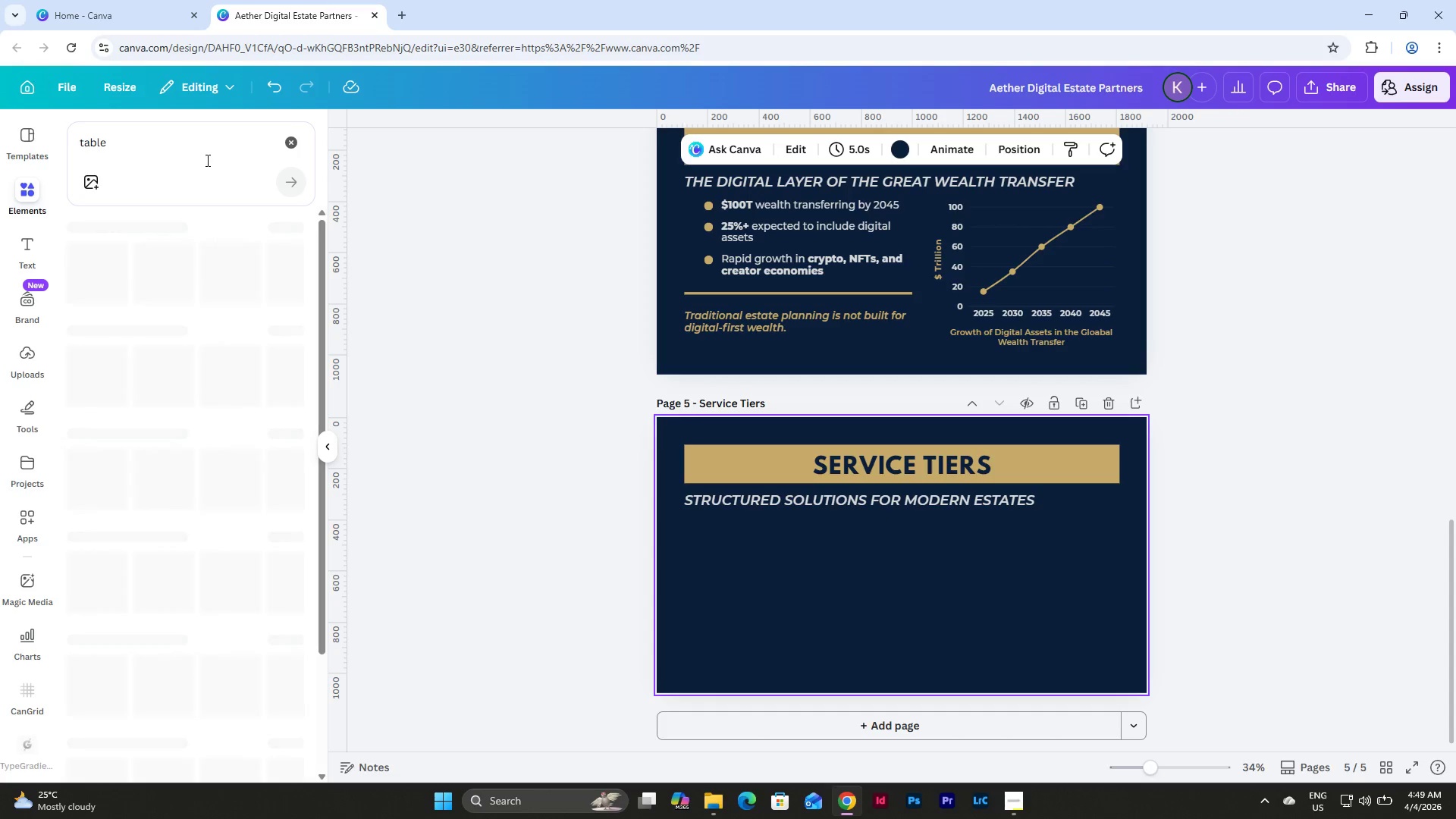 
left_click([106, 364])
 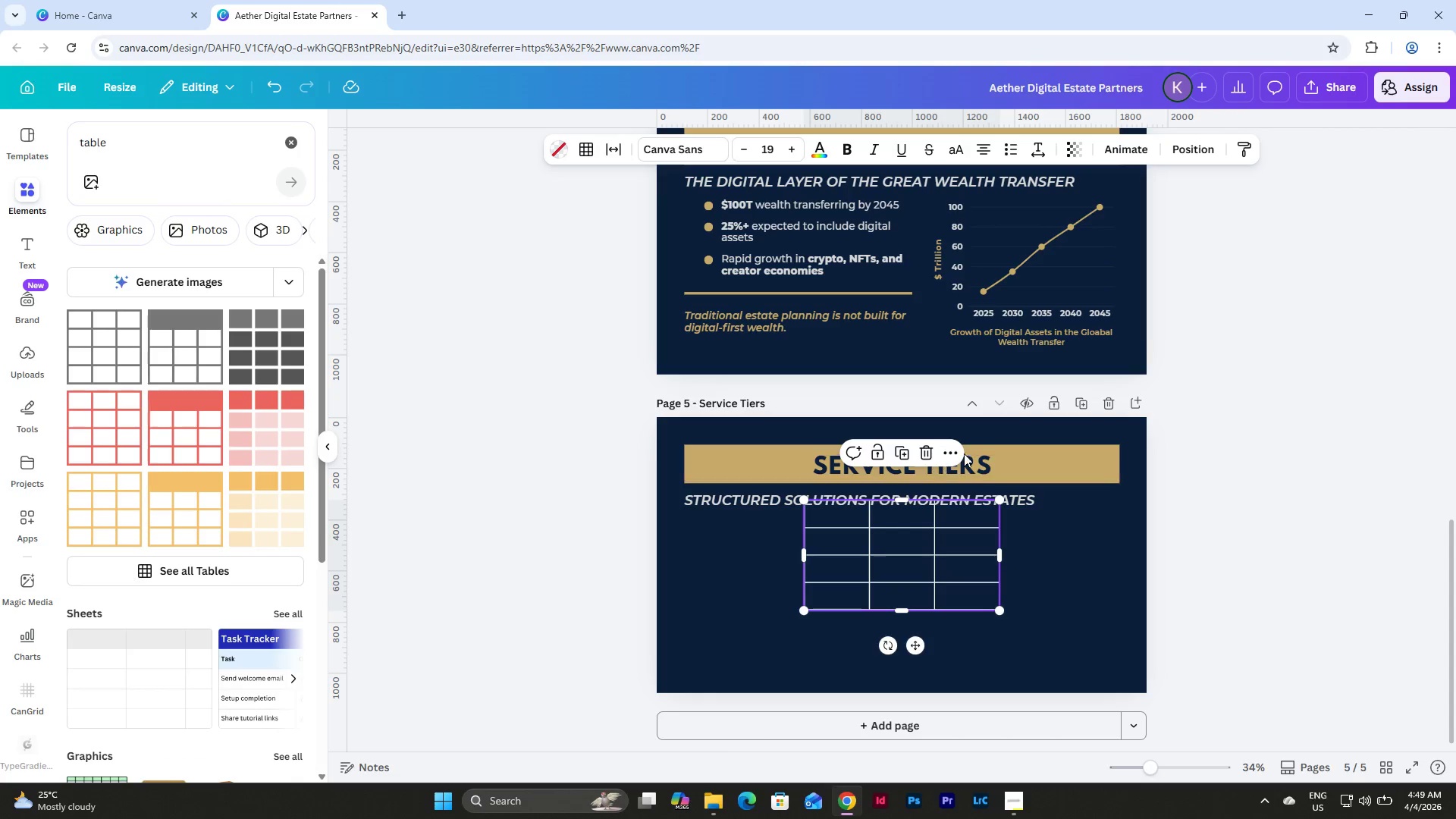 
scroll: coordinate [970, 443], scroll_direction: down, amount: 2.0
 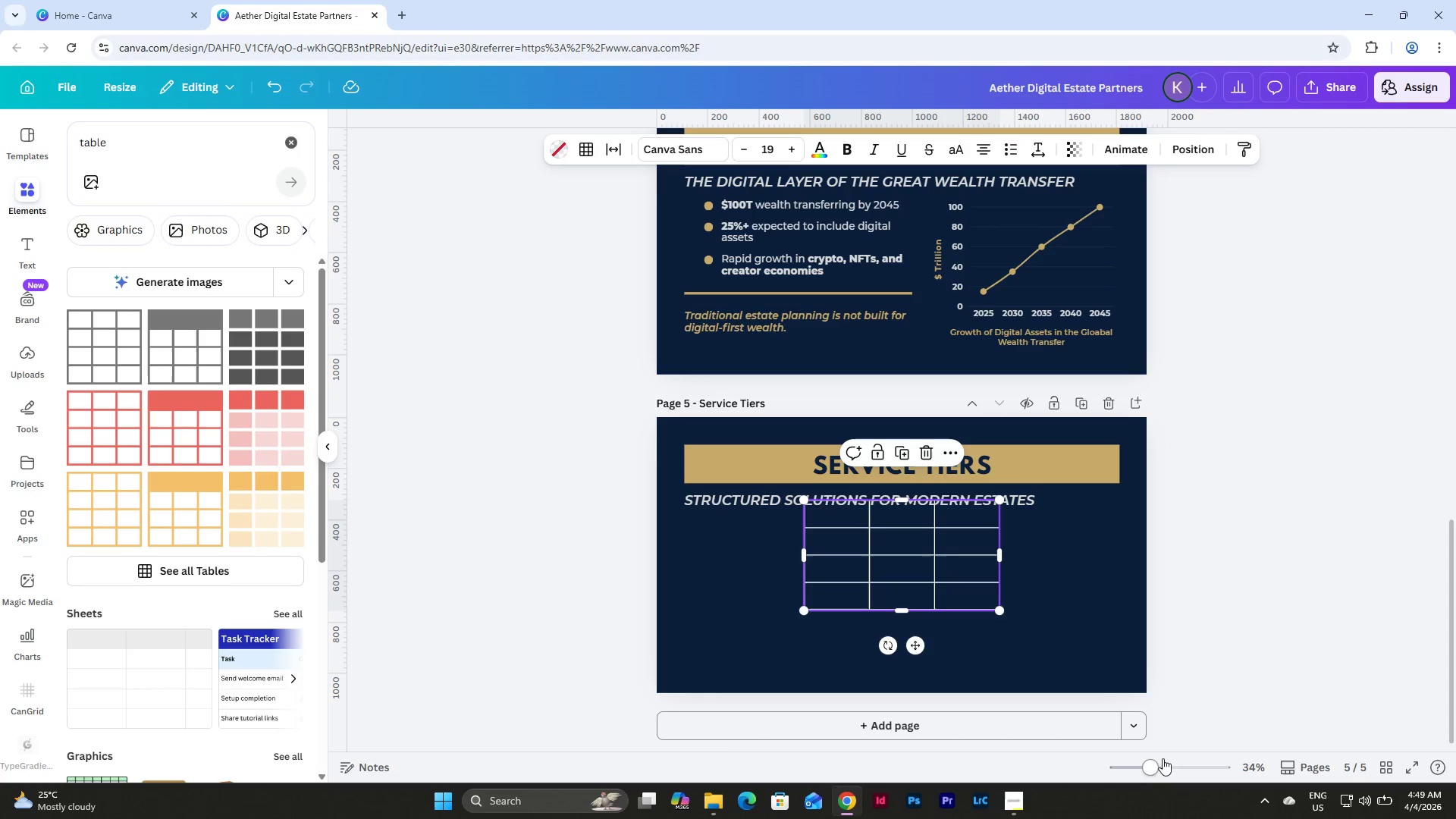 
left_click_drag(start_coordinate=[1153, 767], to_coordinate=[1166, 765])
 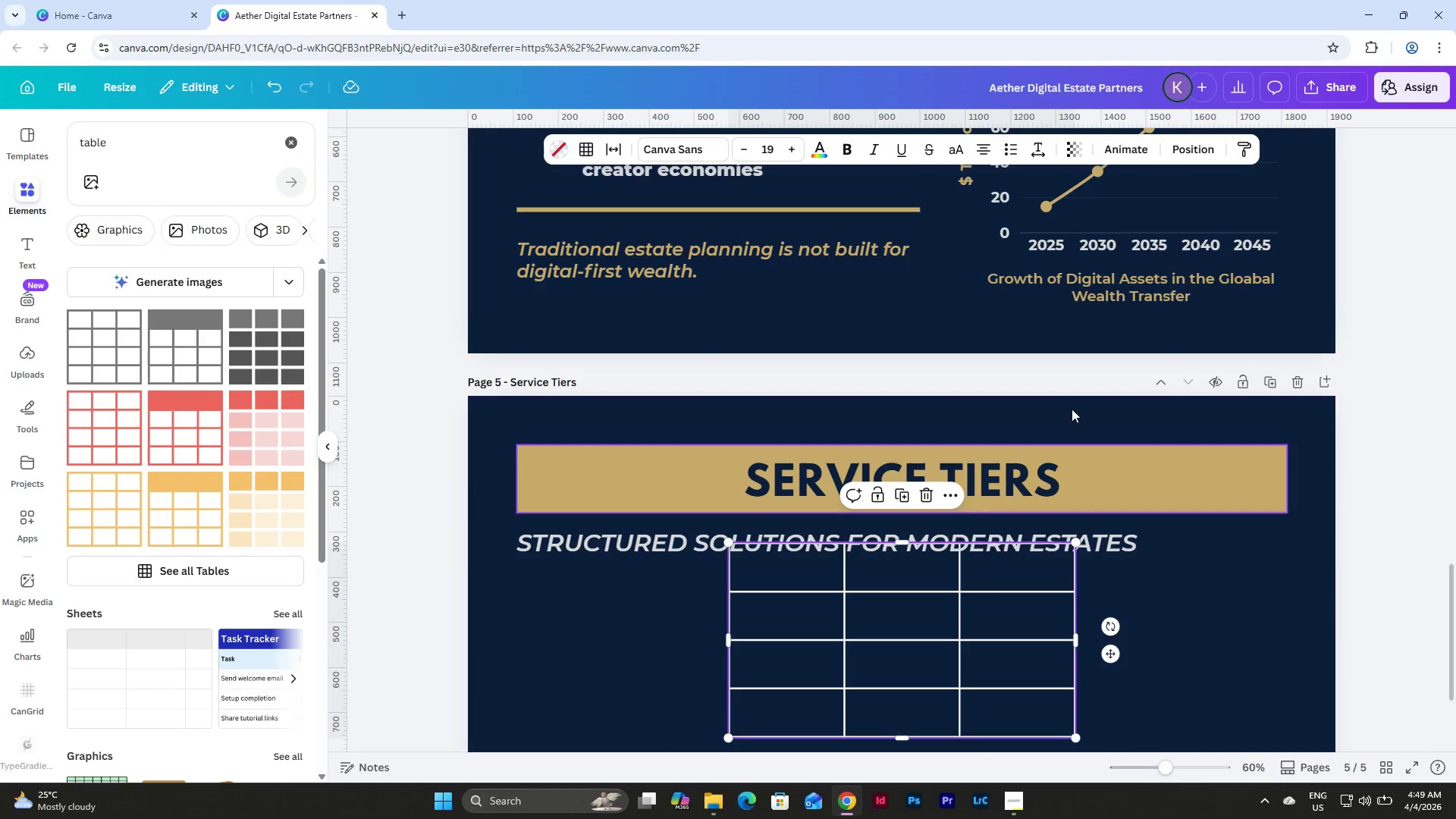 
scroll: coordinate [1071, 387], scroll_direction: down, amount: 4.0
 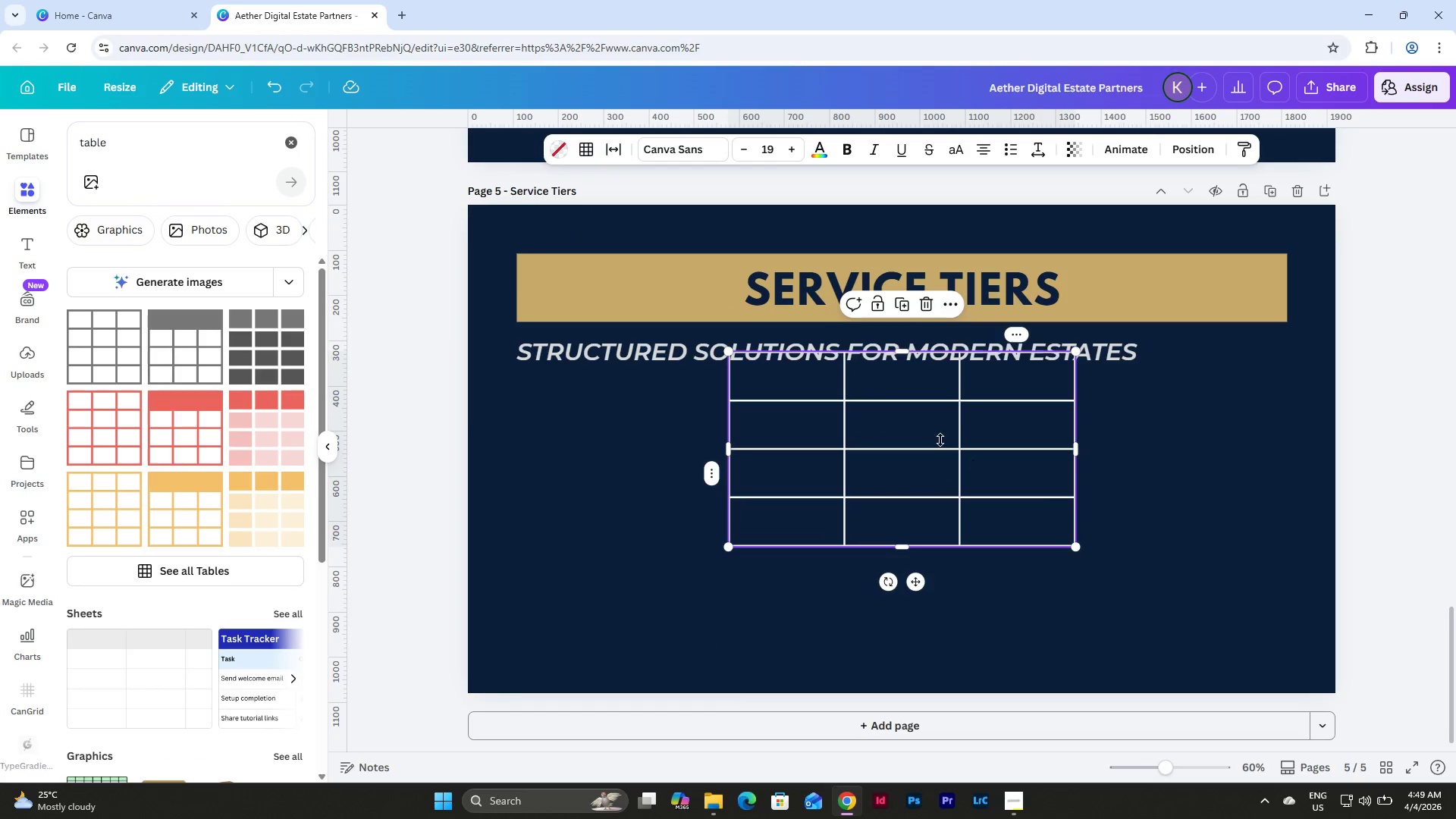 
left_click_drag(start_coordinate=[927, 431], to_coordinate=[720, 486])
 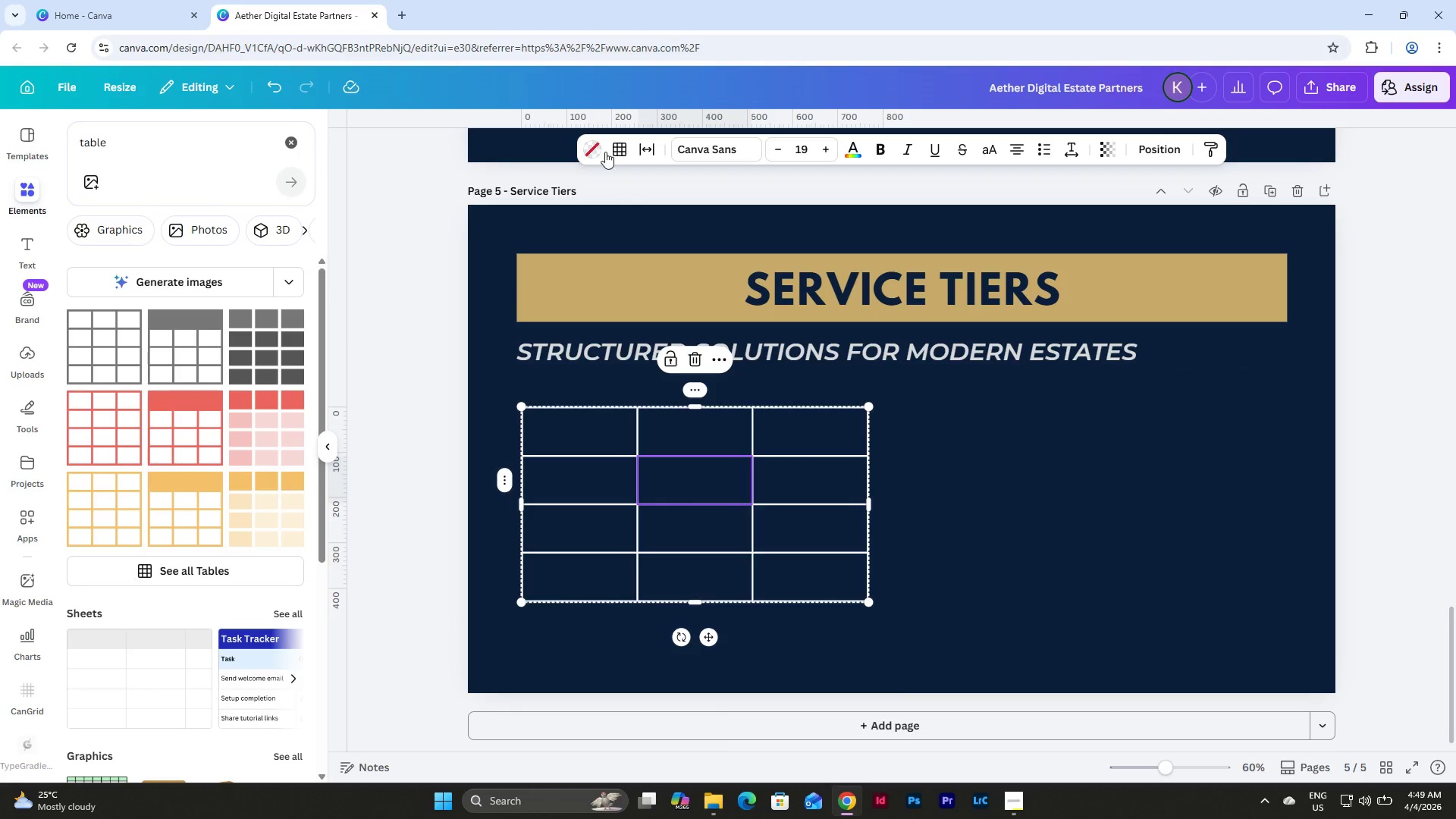 
left_click([618, 148])
 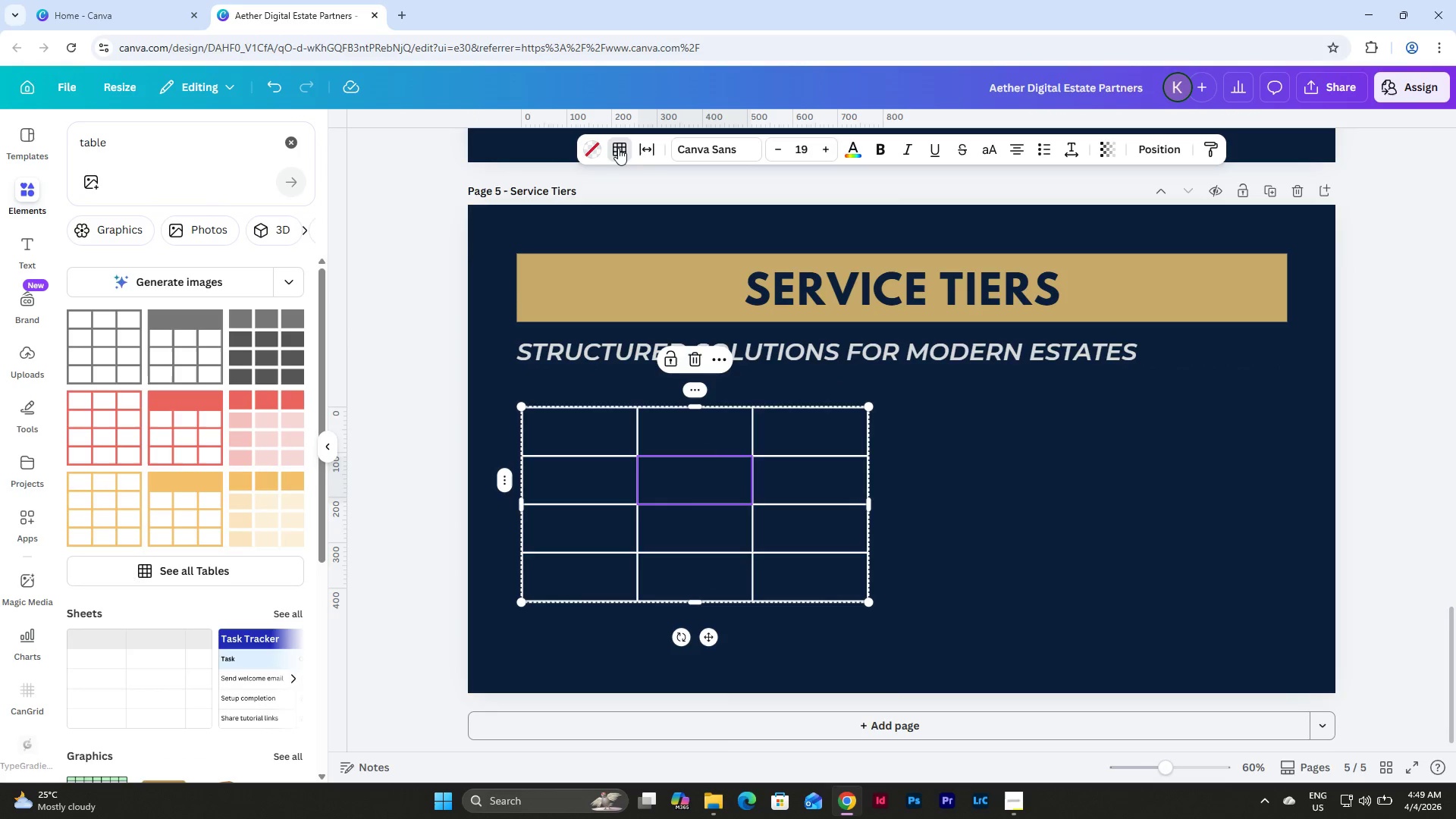 
double_click([618, 148])
 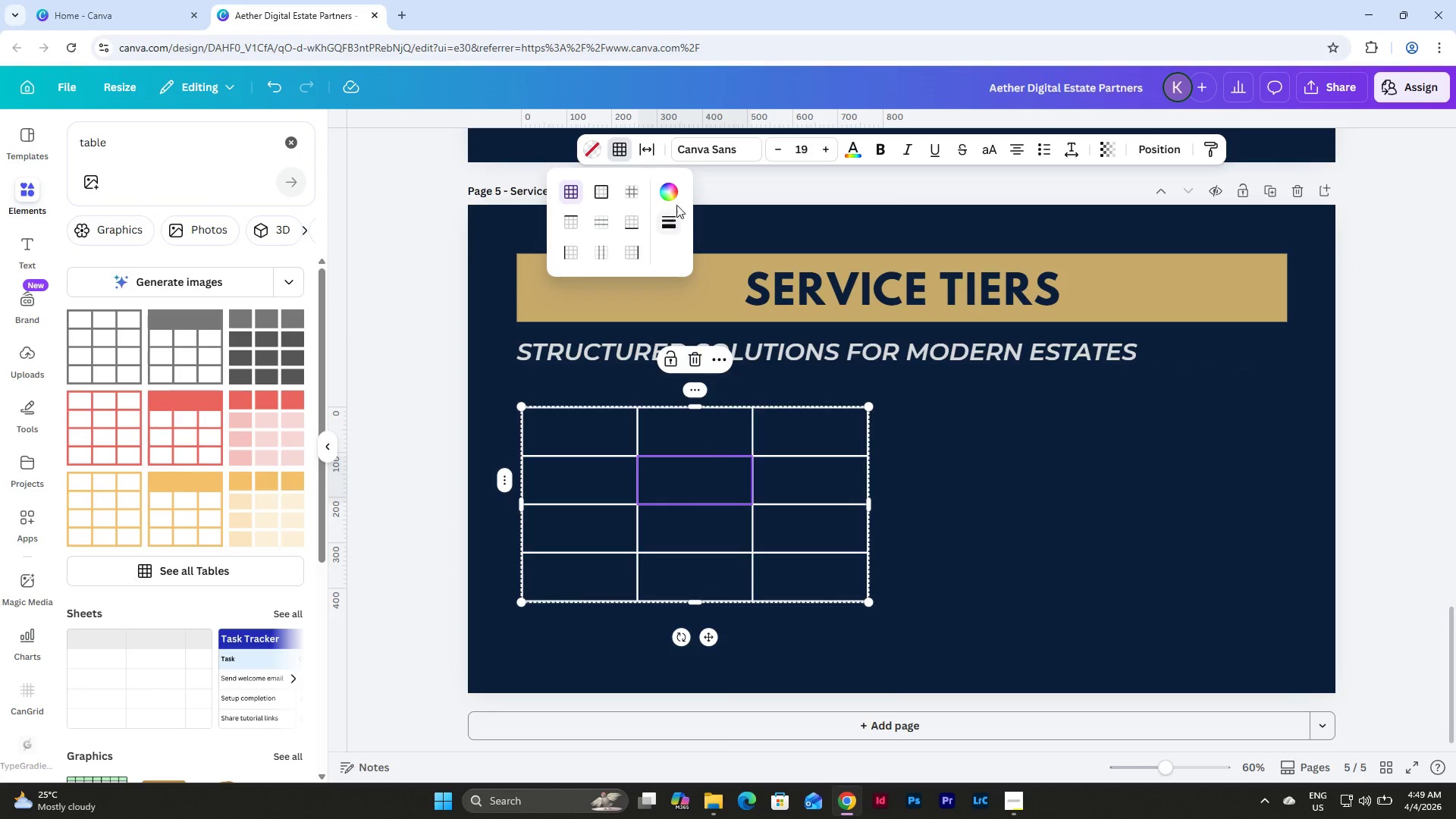 
left_click([673, 193])
 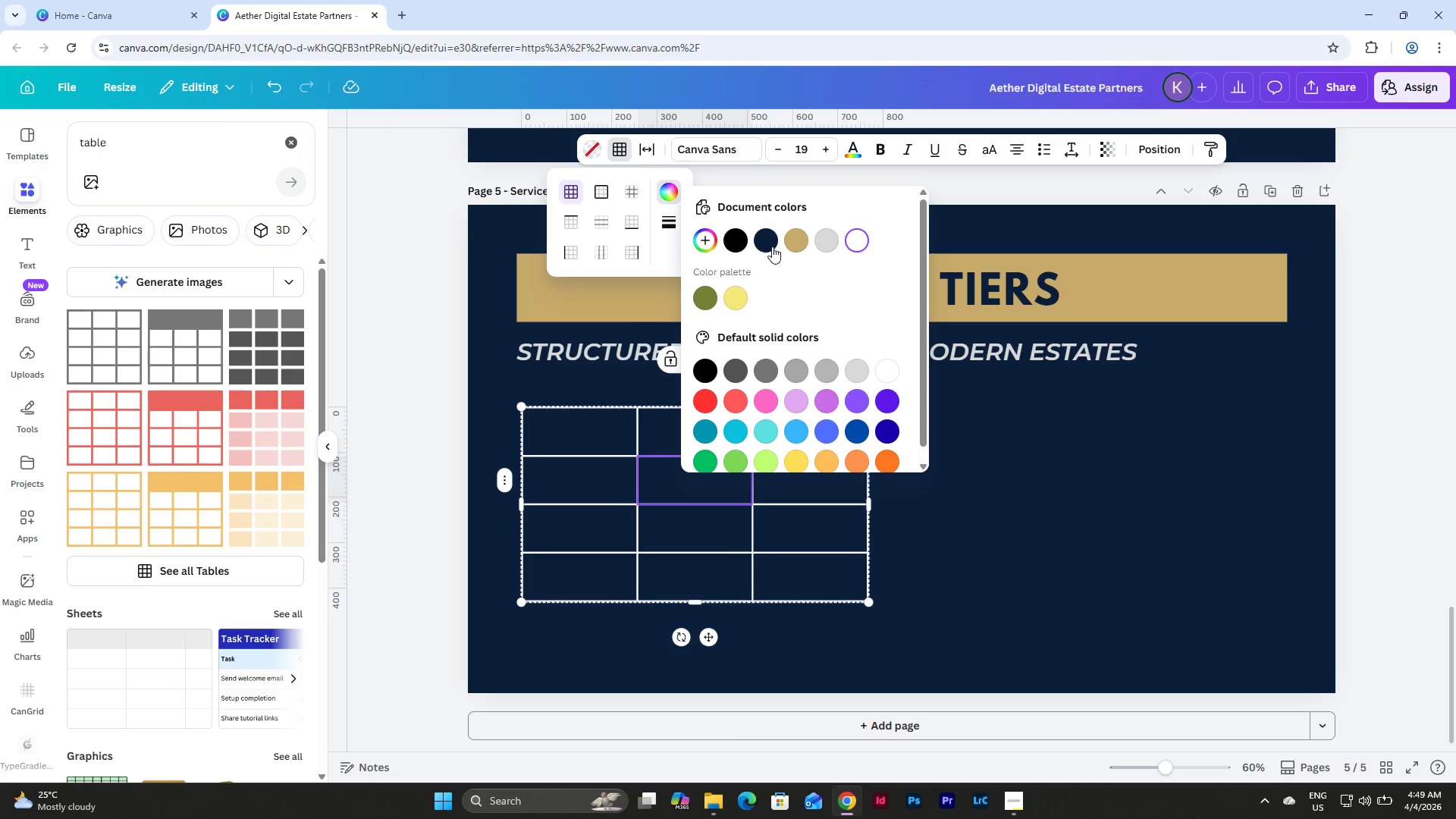 
left_click([800, 243])
 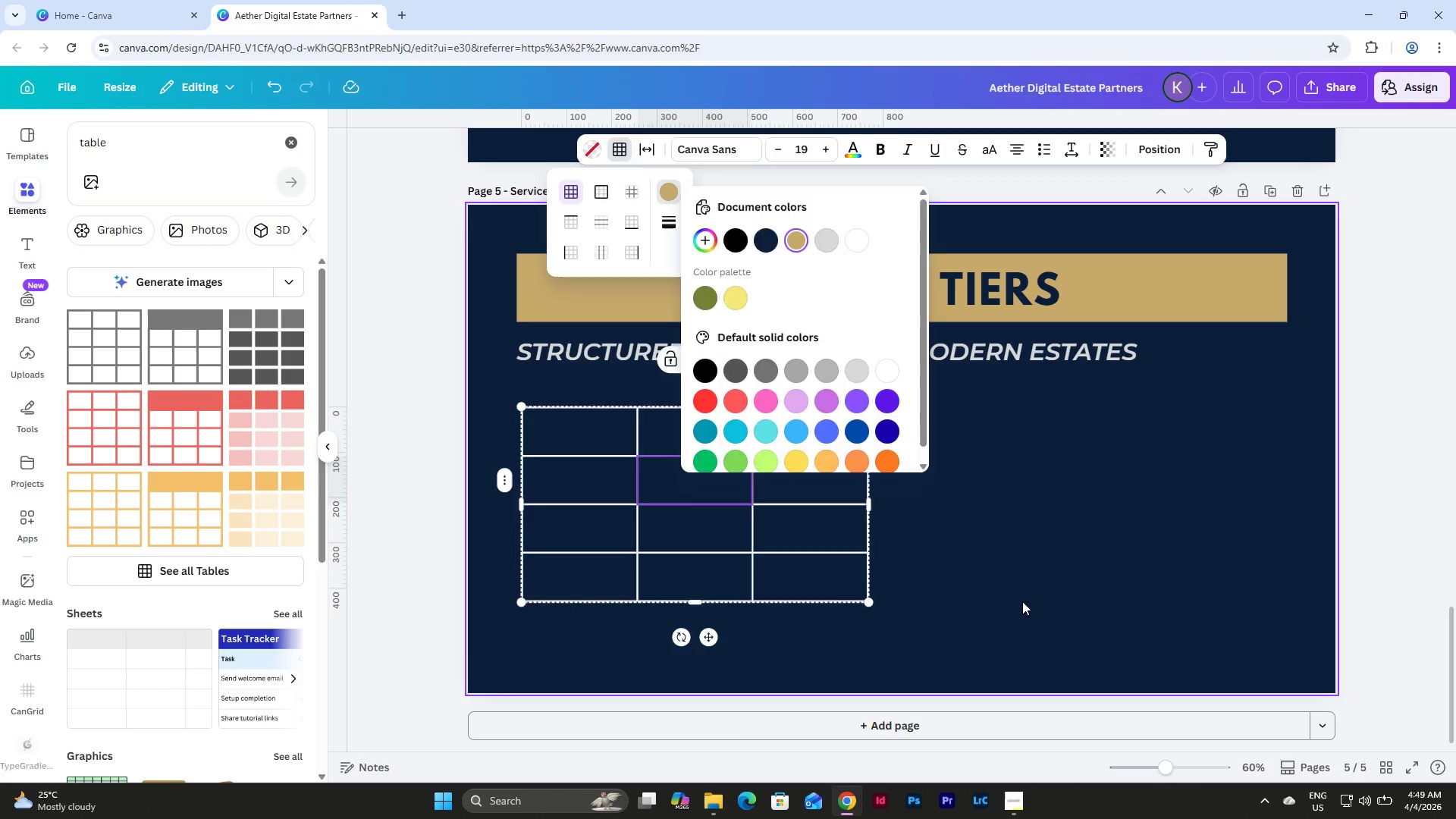 
double_click([949, 609])
 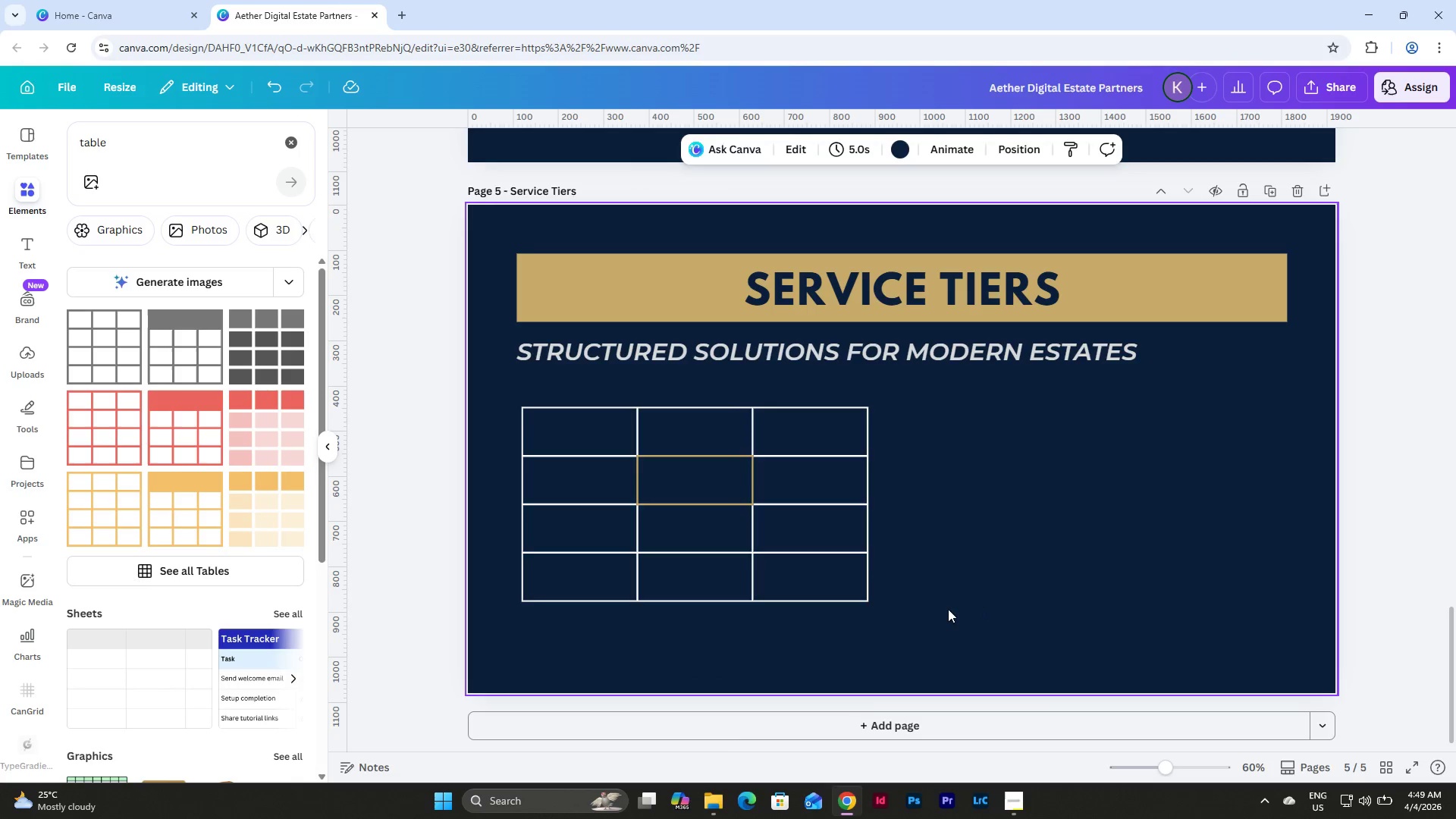 
left_click_drag(start_coordinate=[947, 609], to_coordinate=[514, 406])
 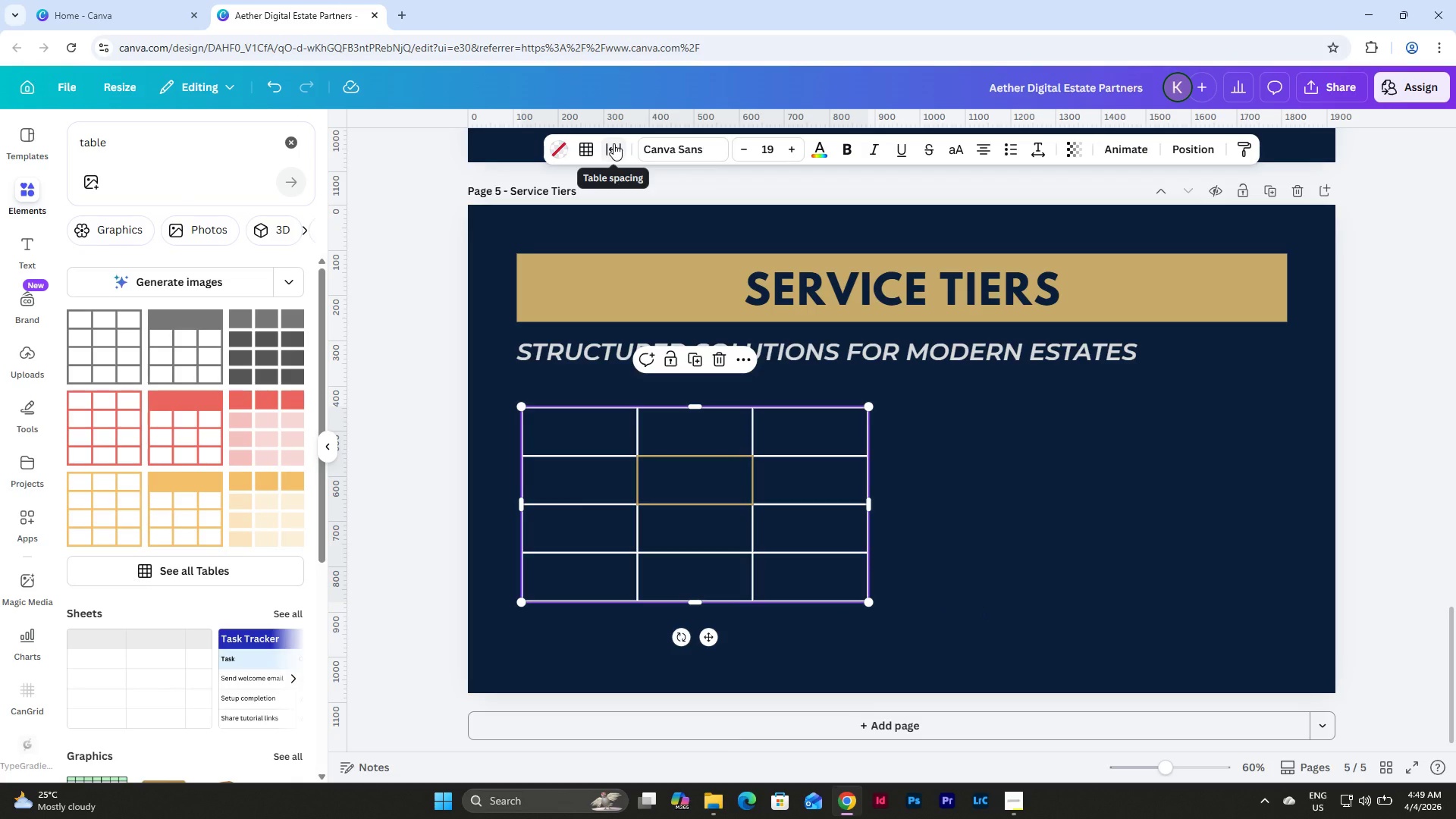 
left_click([591, 146])
 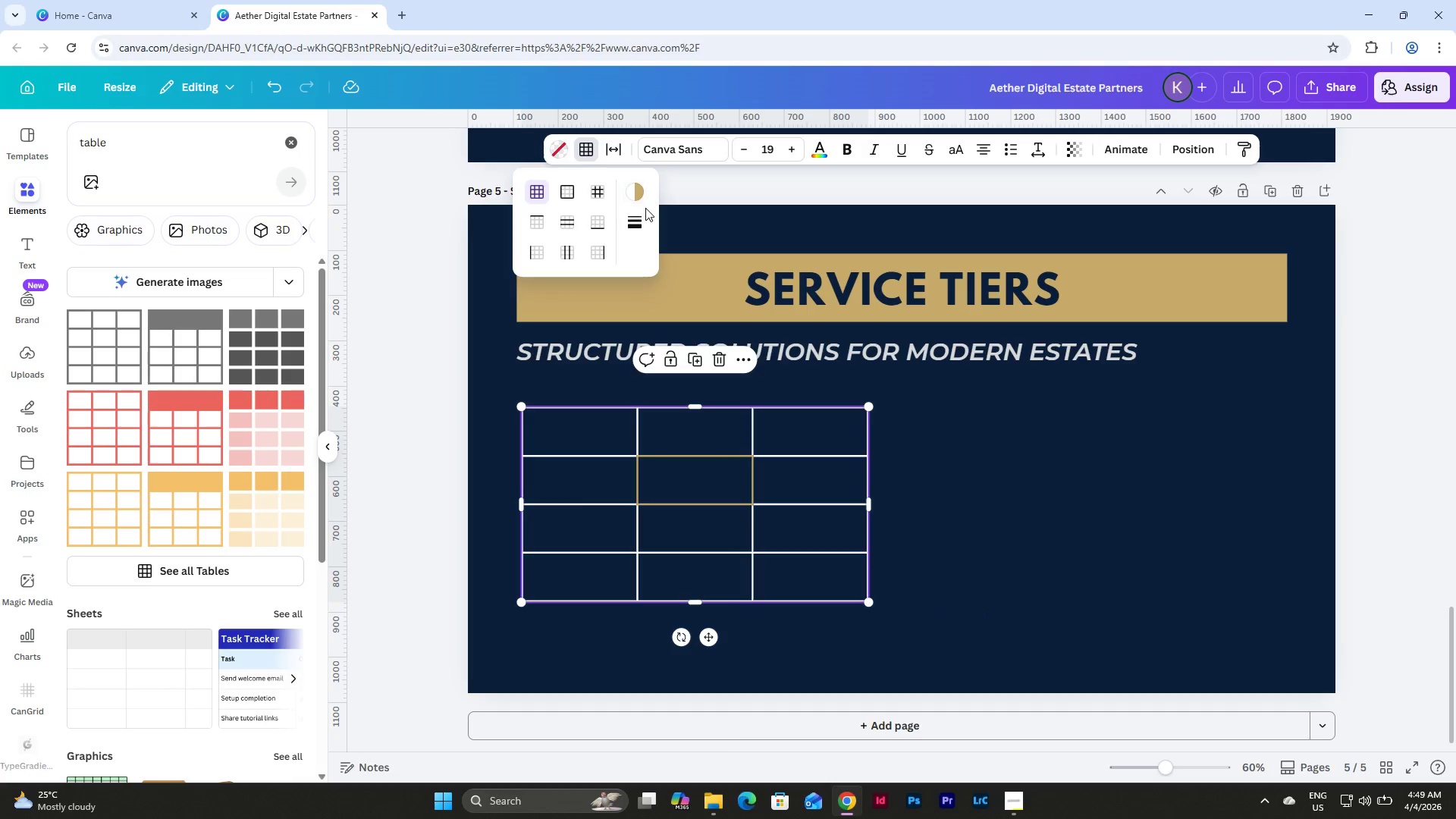 
left_click([636, 189])
 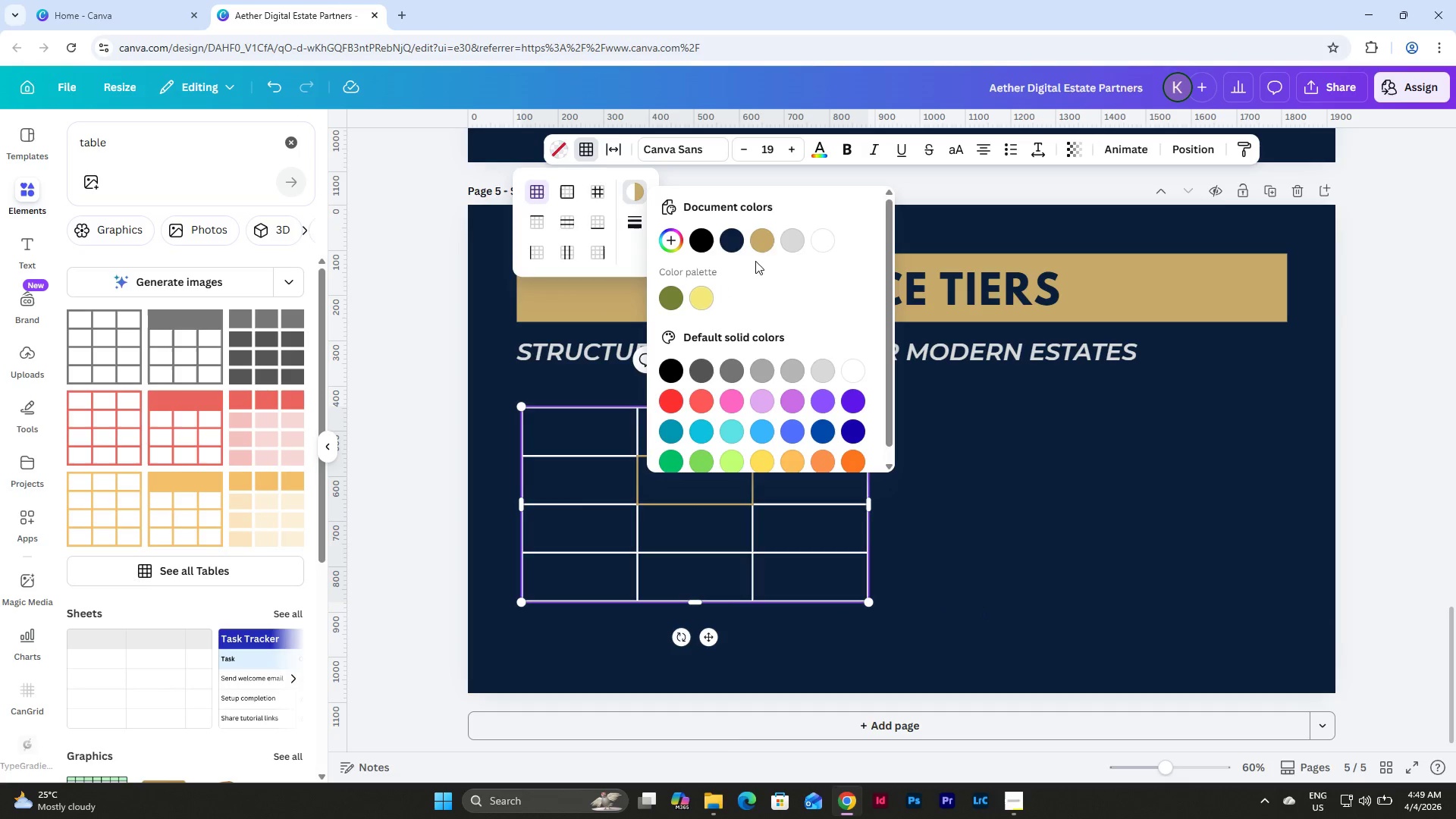 
left_click([766, 239])
 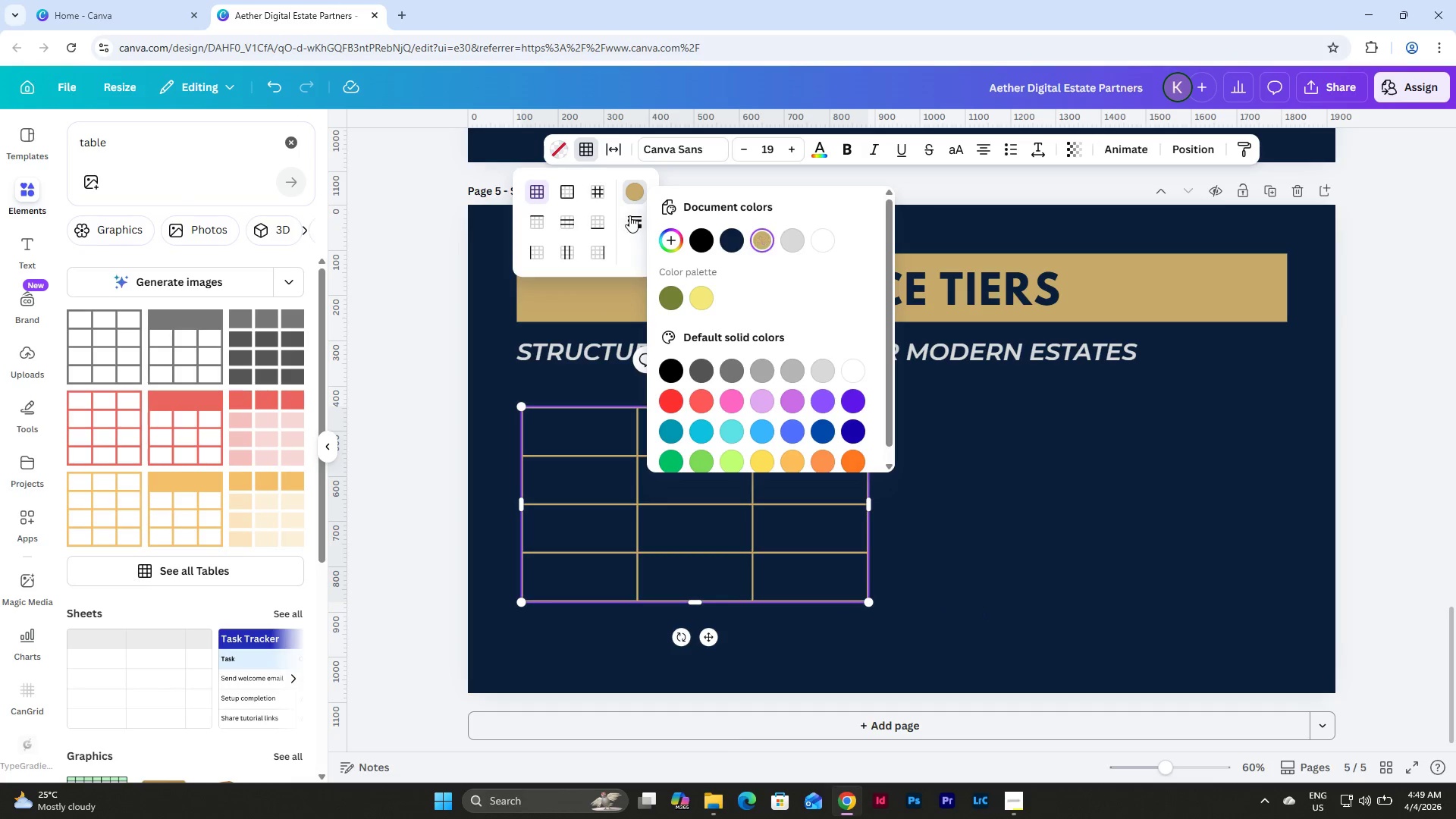 
left_click([629, 215])
 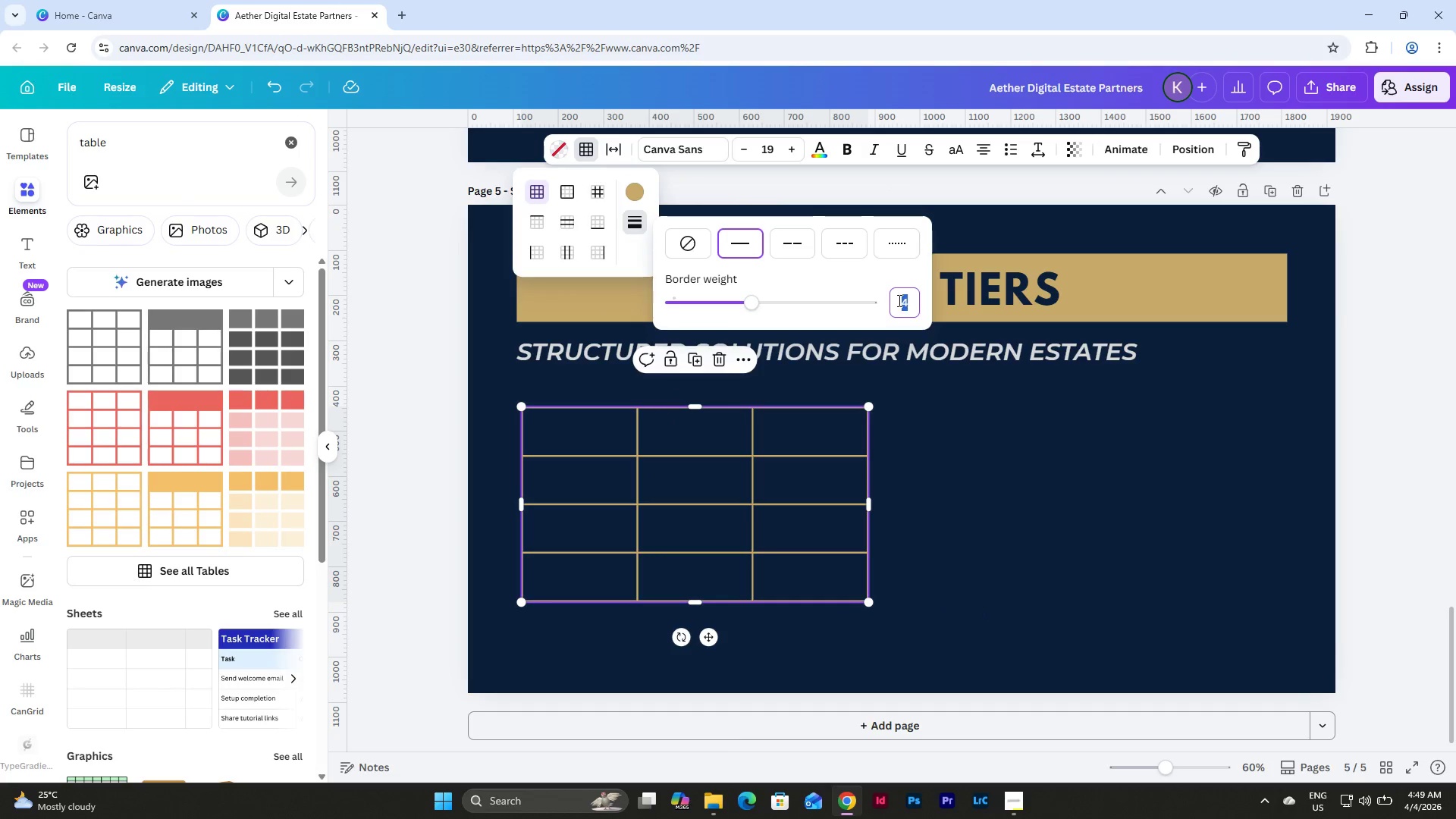 
key(Numpad1)
 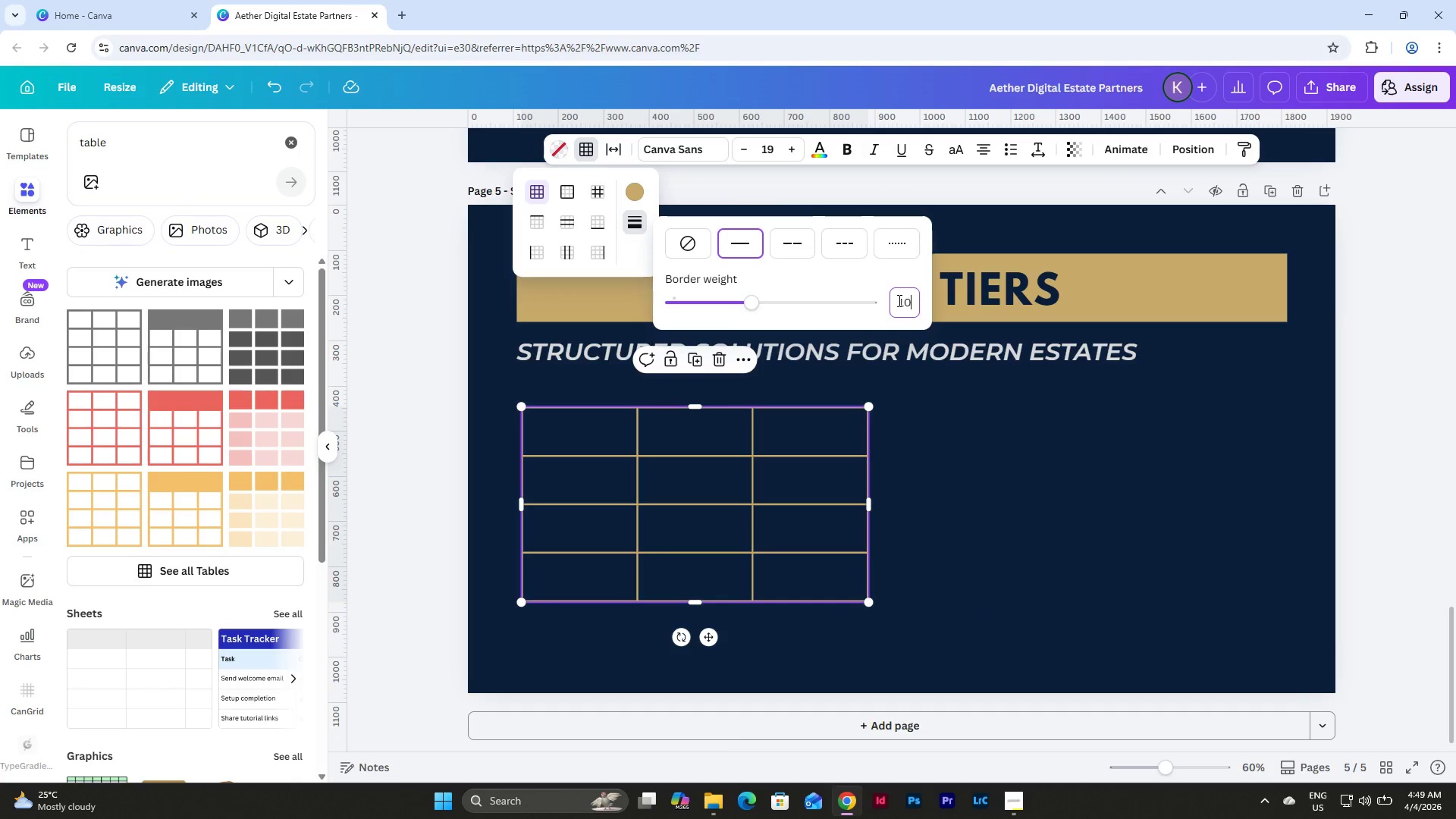 
key(Numpad0)
 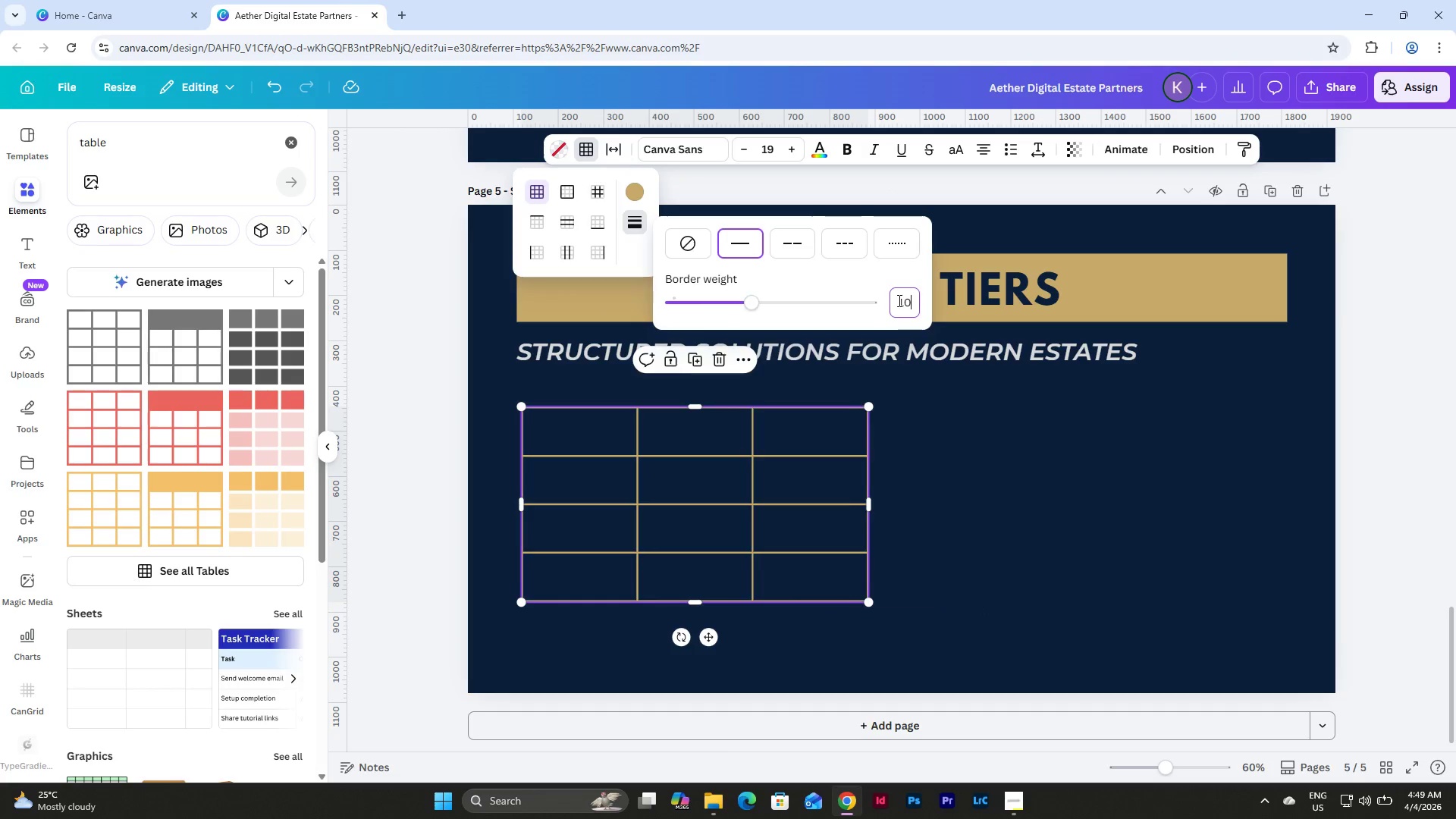 
key(NumpadEnter)
 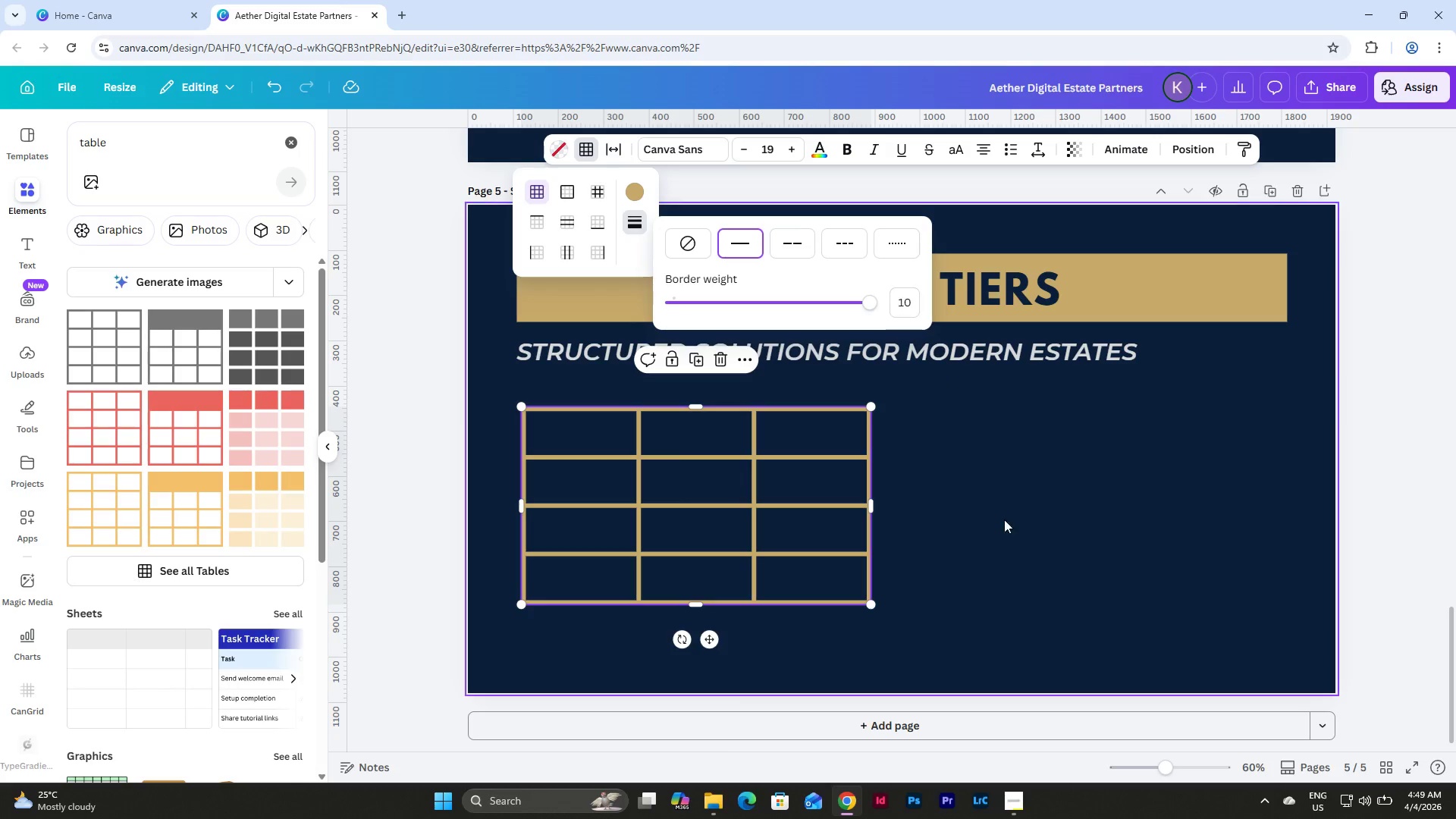 
left_click([1048, 578])
 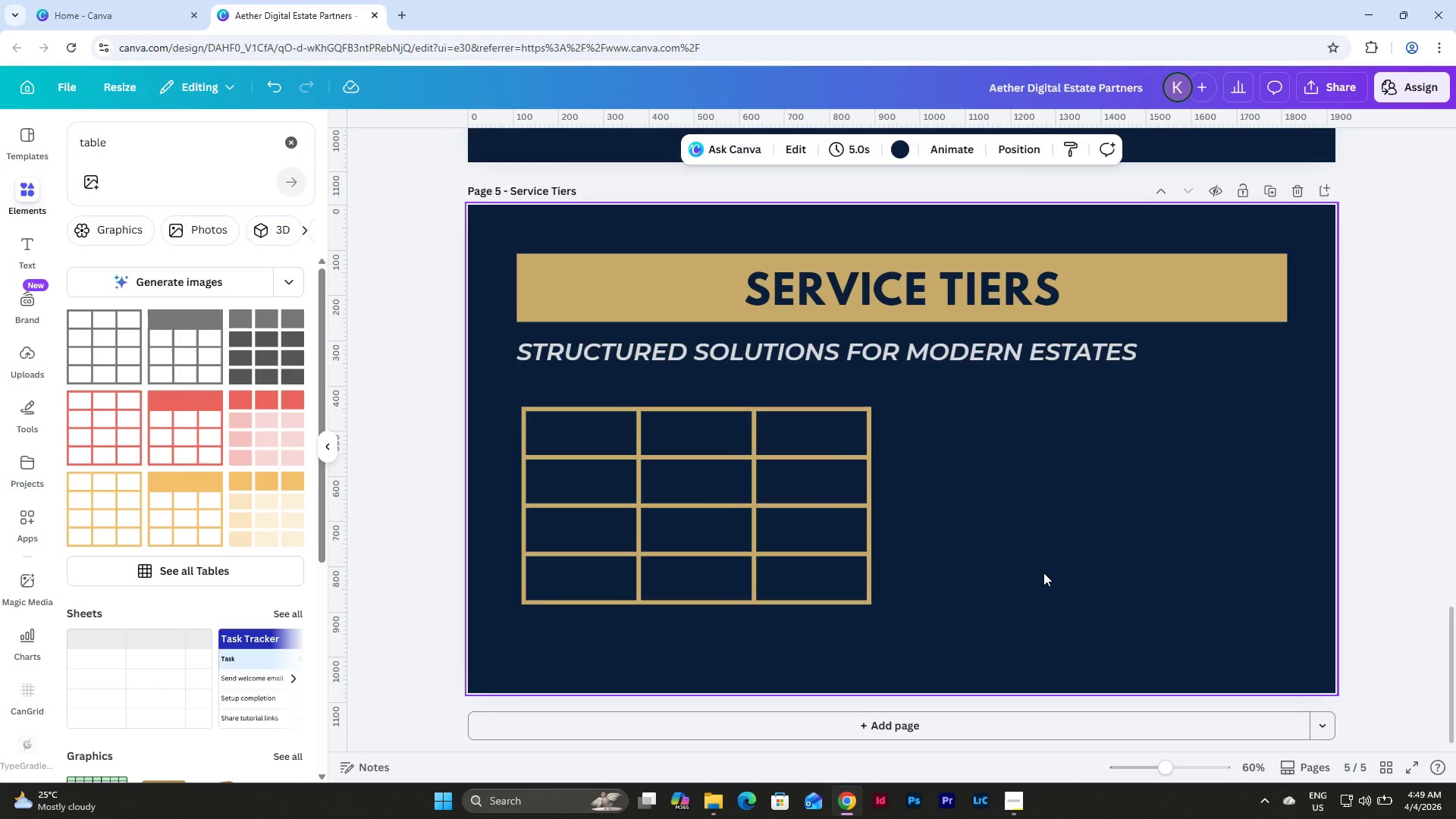 
scroll: coordinate [1043, 572], scroll_direction: down, amount: 1.0
 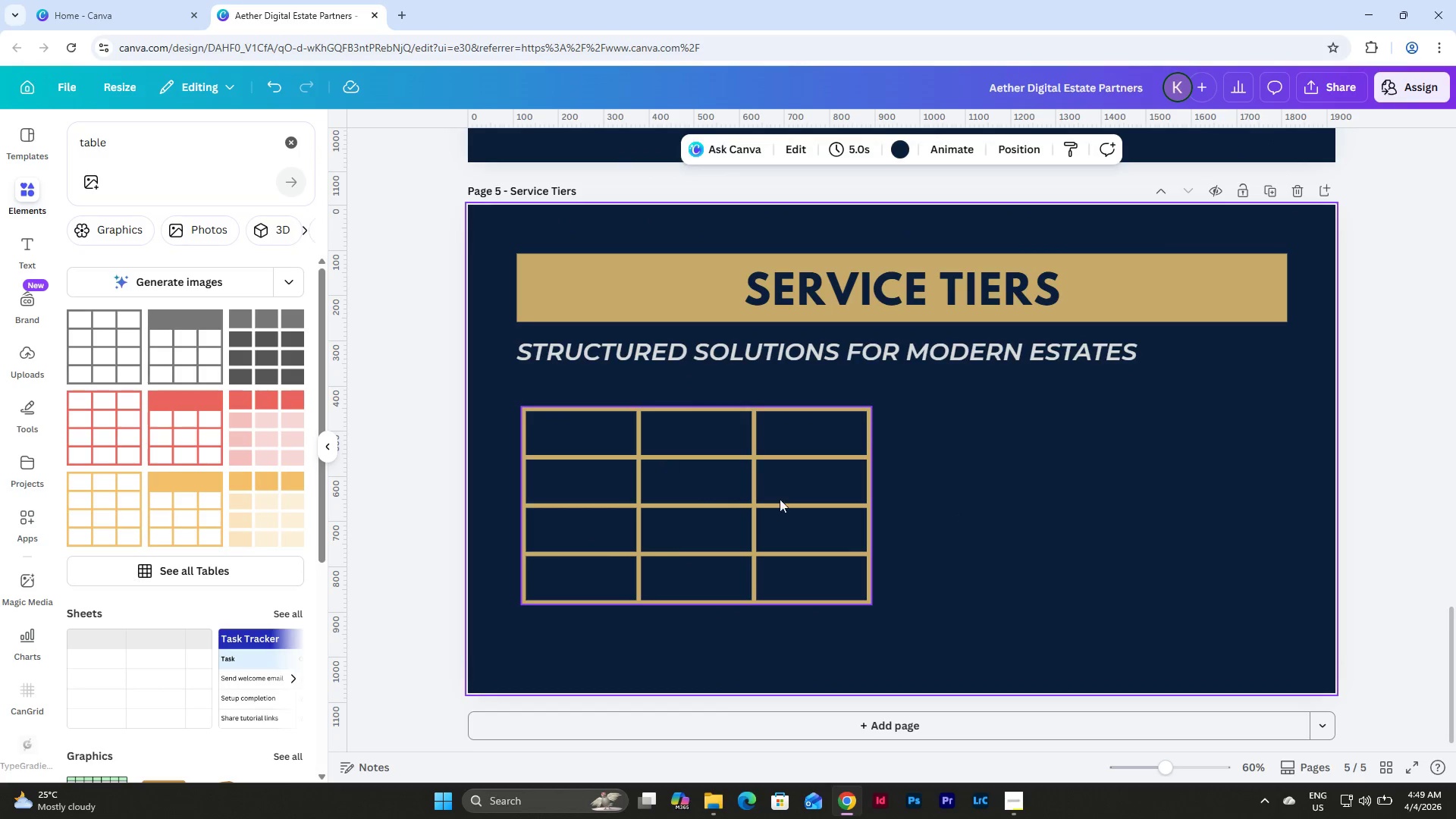 
left_click_drag(start_coordinate=[981, 581], to_coordinate=[622, 436])
 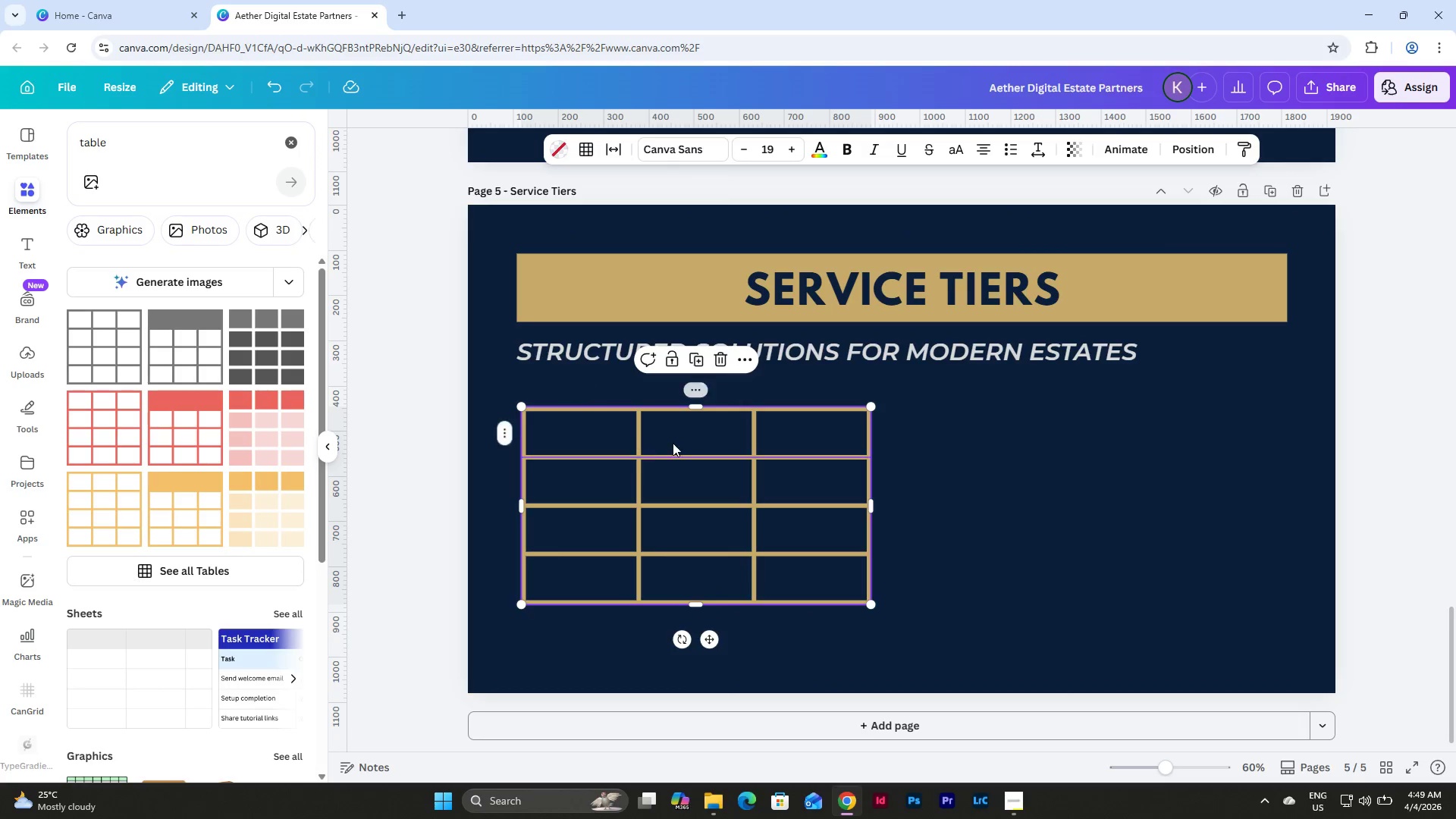 
left_click_drag(start_coordinate=[676, 438], to_coordinate=[674, 473])
 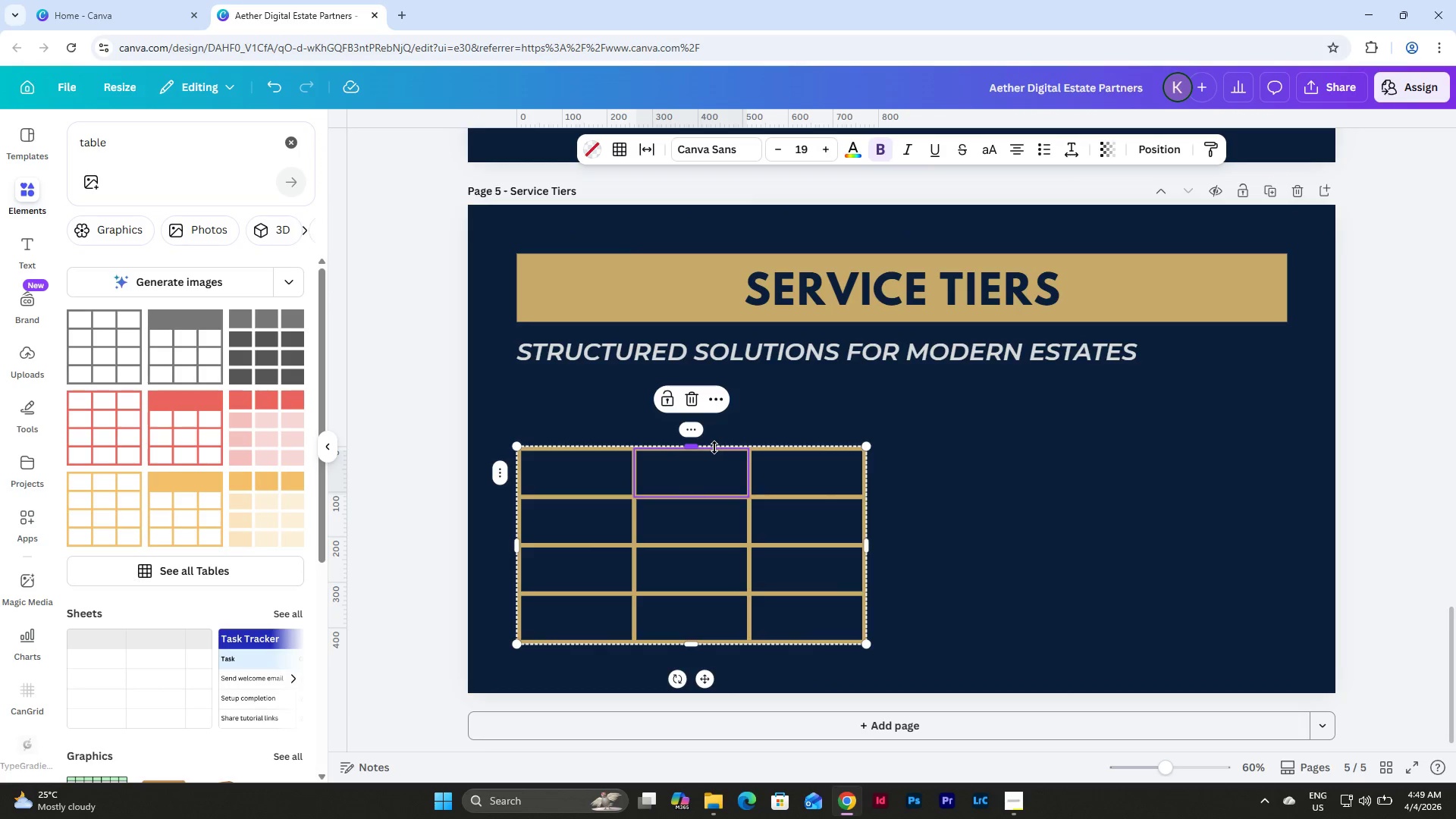 
left_click_drag(start_coordinate=[694, 446], to_coordinate=[694, 396])
 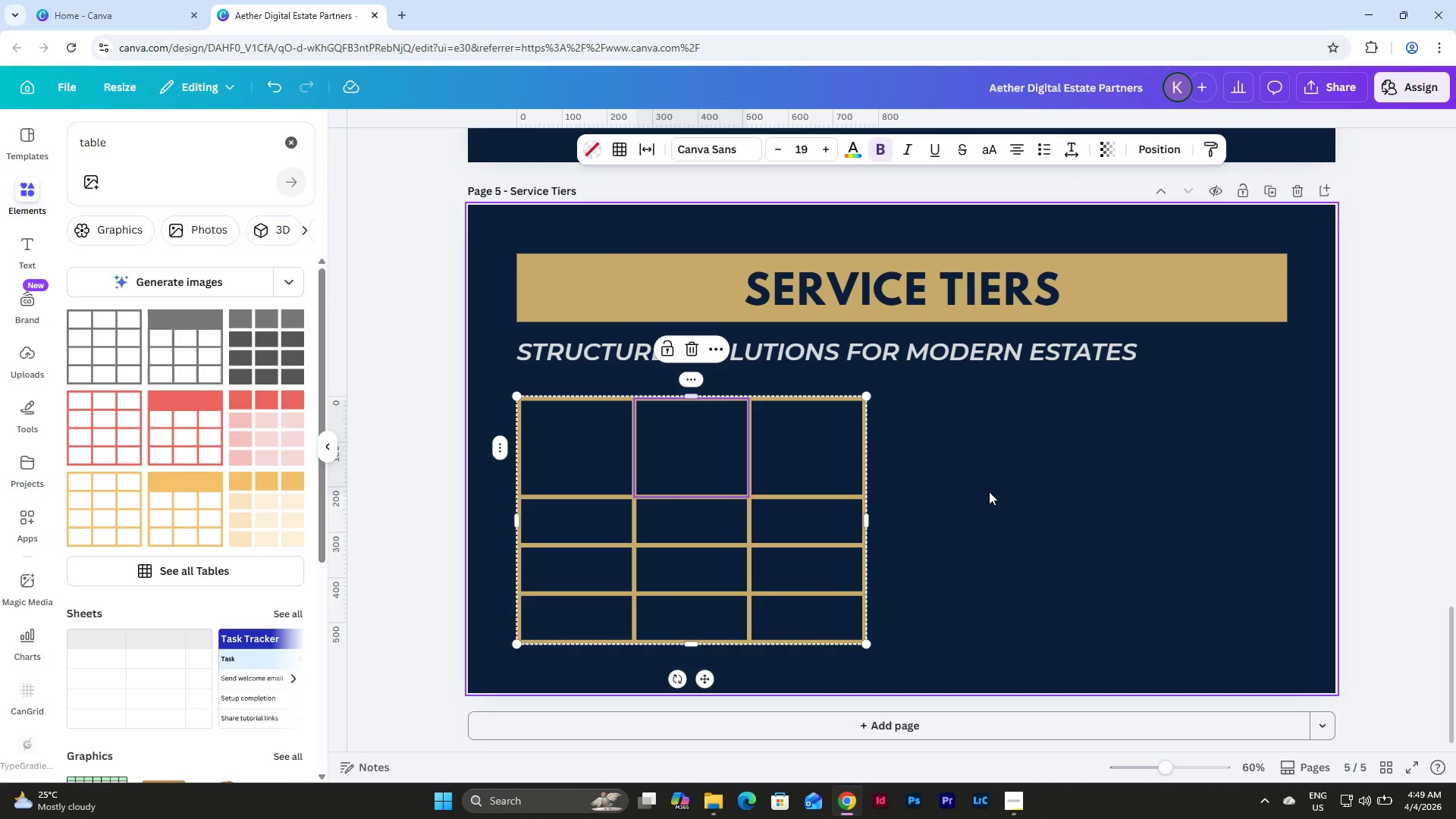 
left_click([989, 491])
 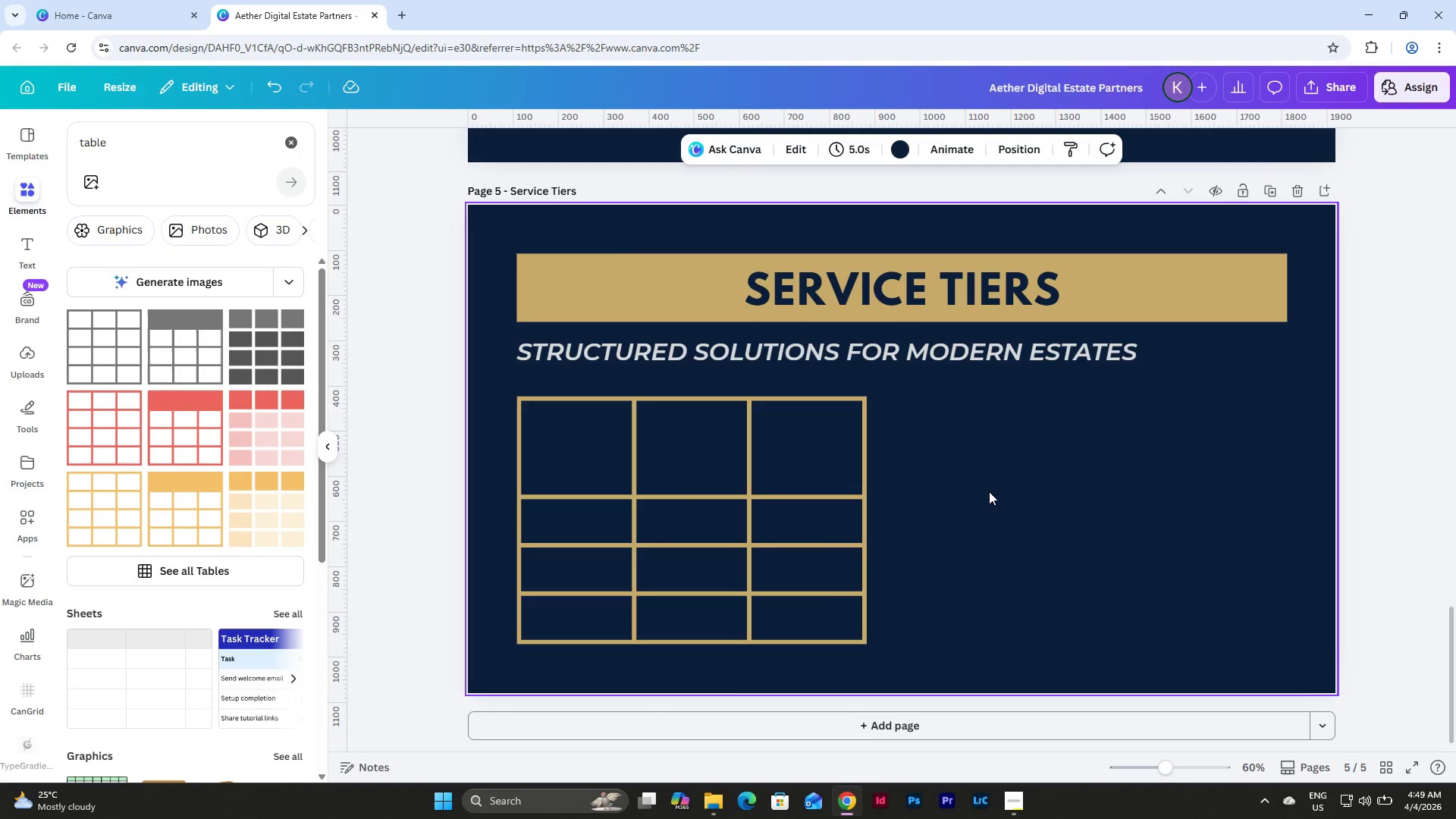 
hold_key(key=ControlLeft, duration=0.42)
 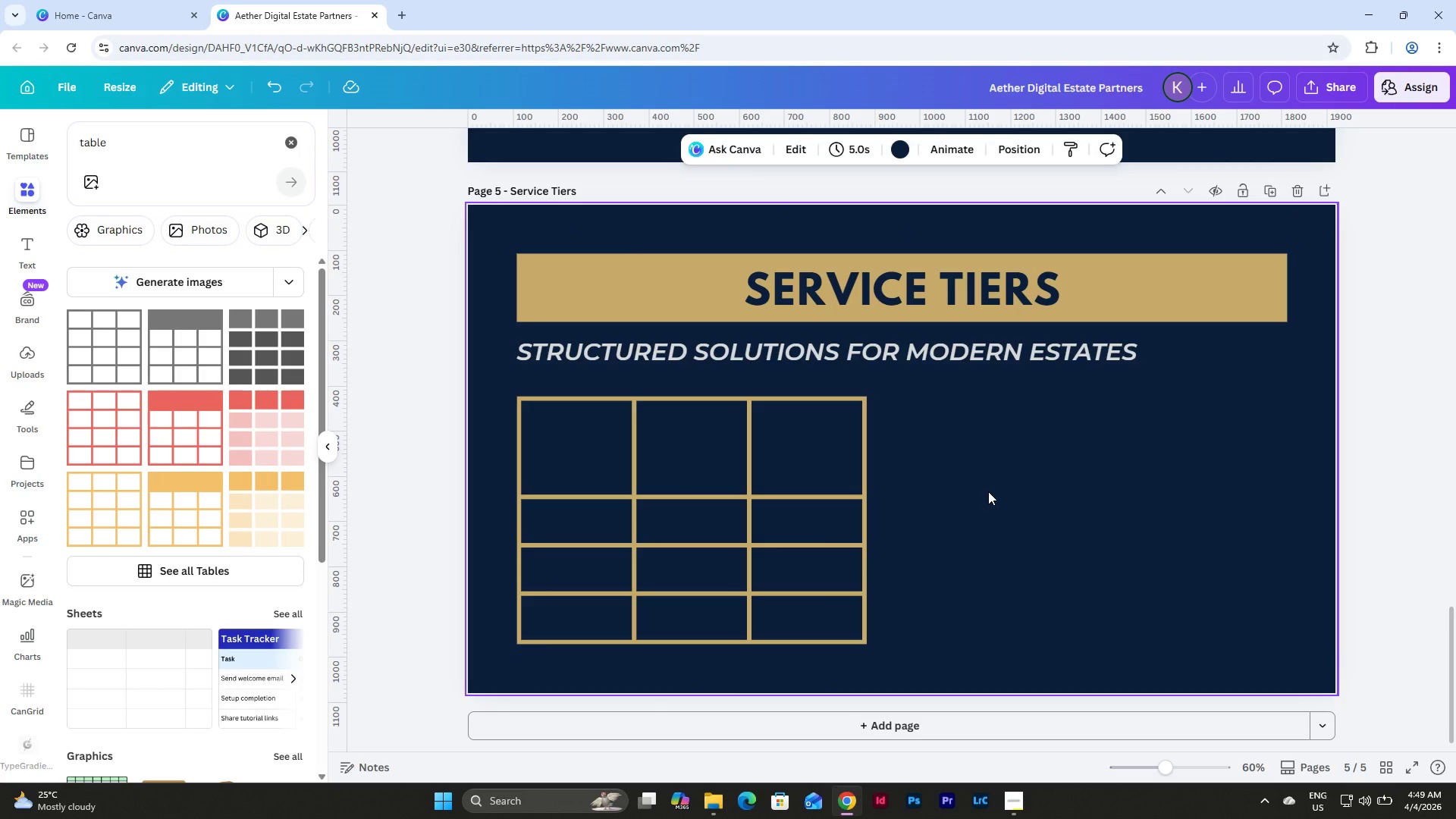 
key(Control+Z)
 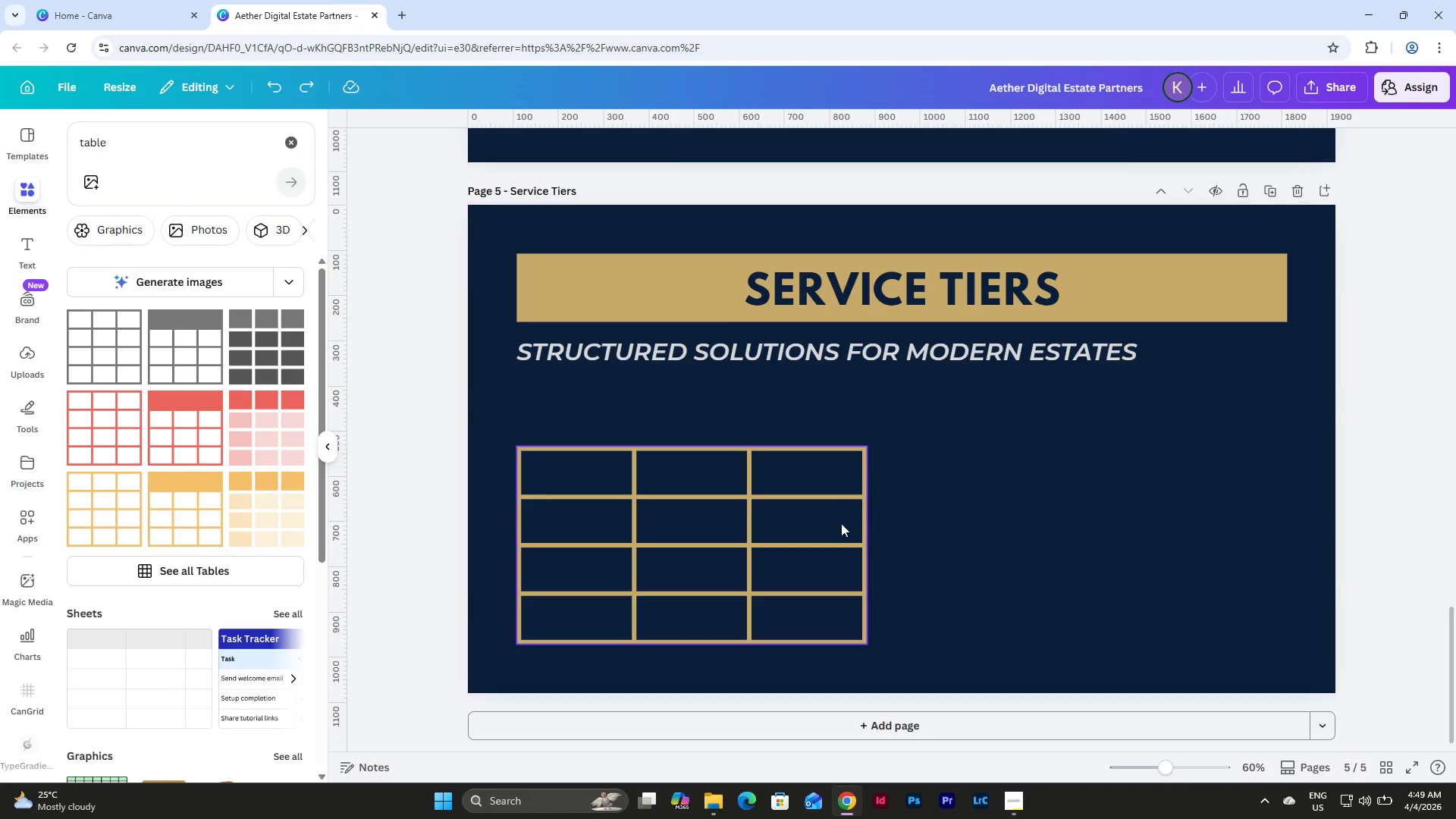 
left_click([864, 463])
 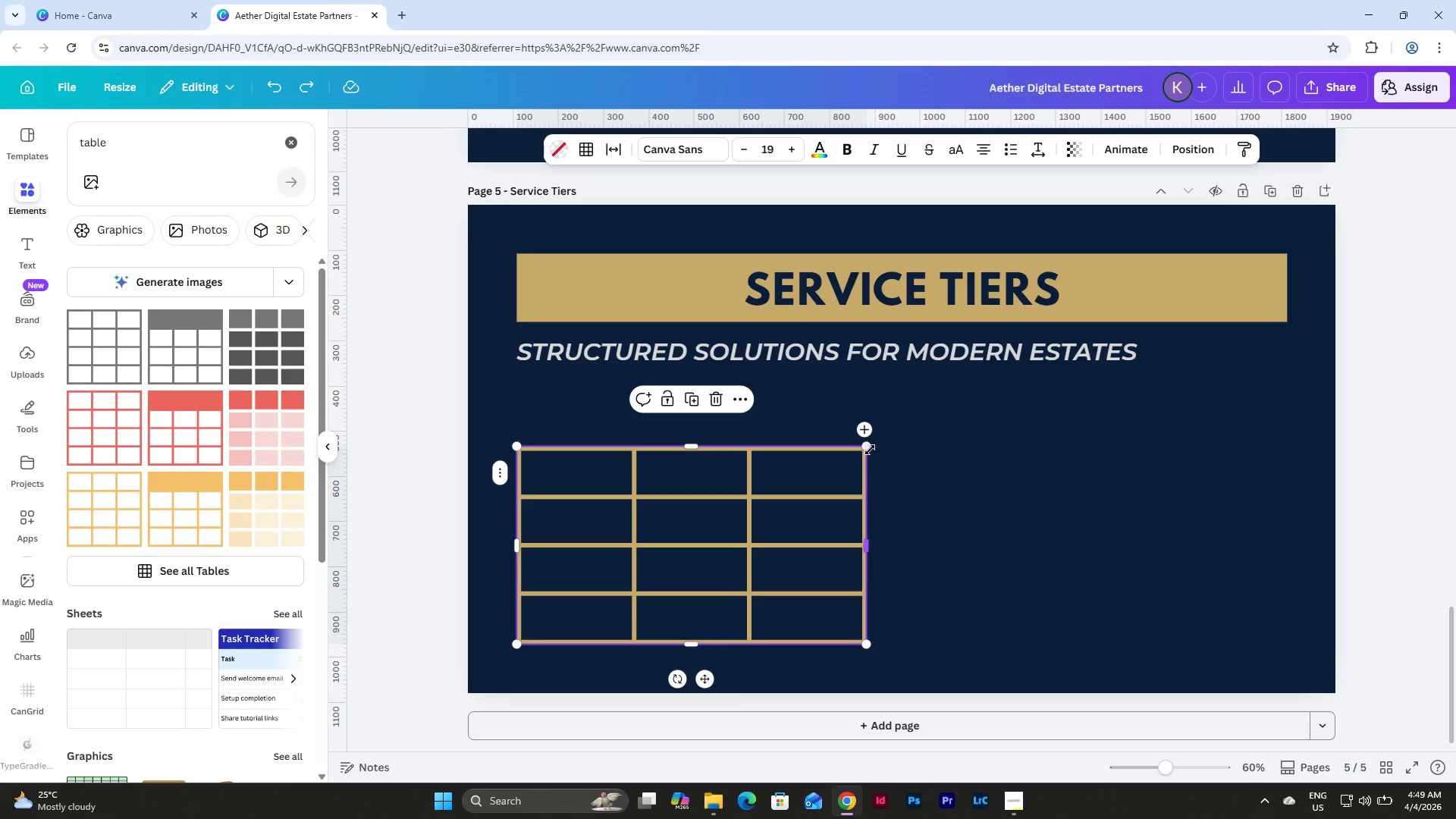 
left_click_drag(start_coordinate=[870, 448], to_coordinate=[1015, 382])
 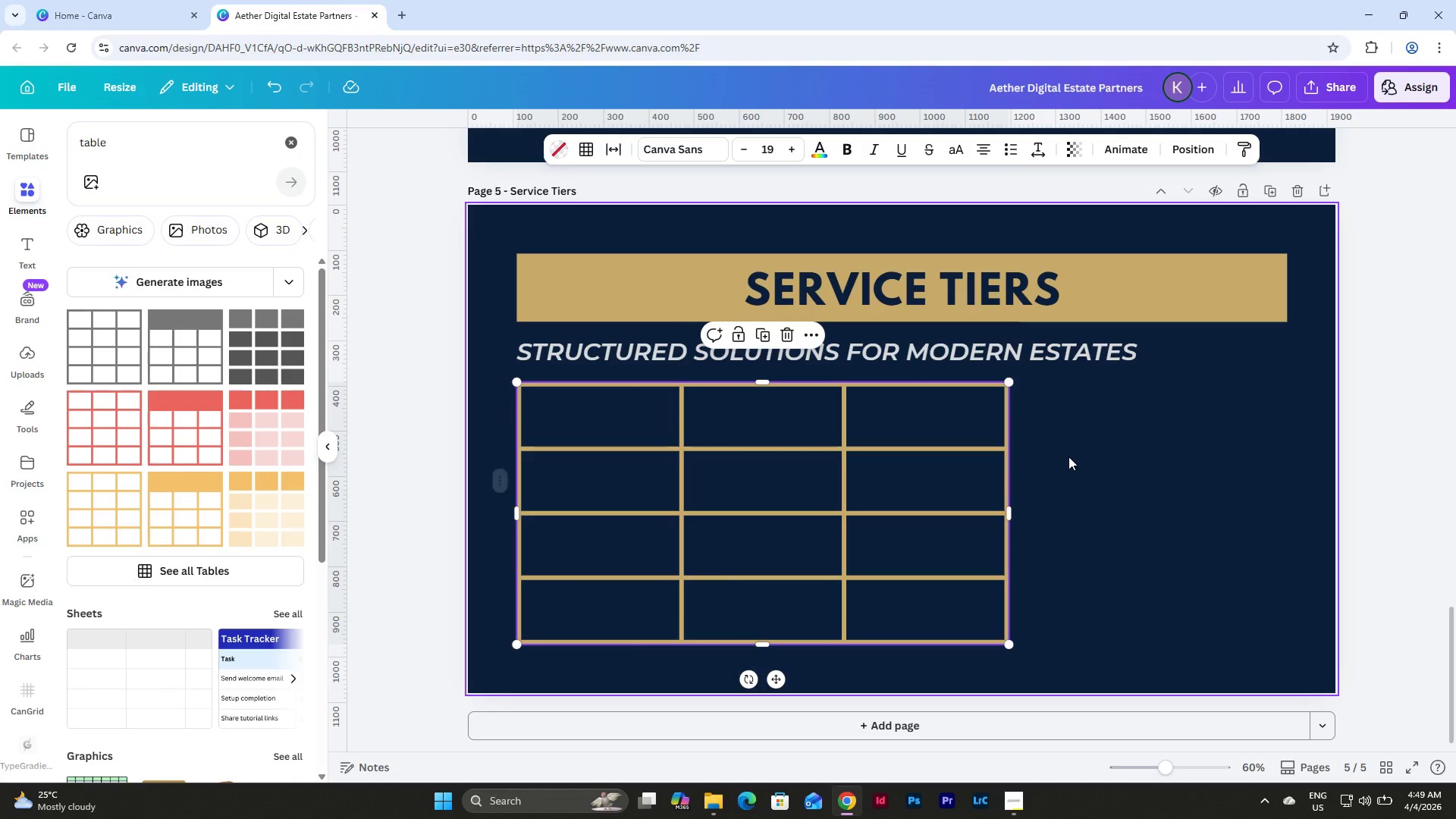 
left_click([1068, 457])
 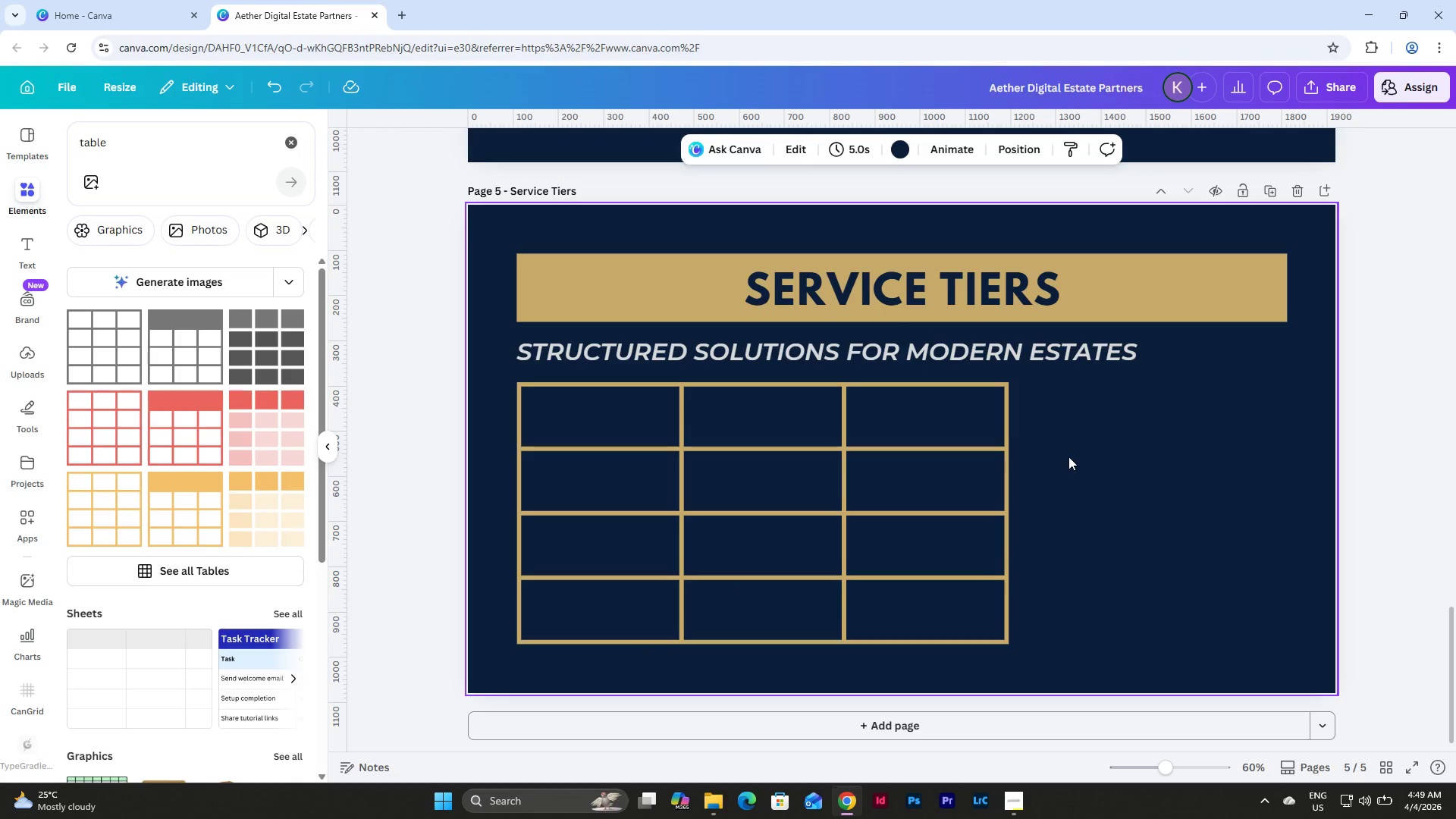 
scroll: coordinate [1079, 461], scroll_direction: up, amount: 7.0
 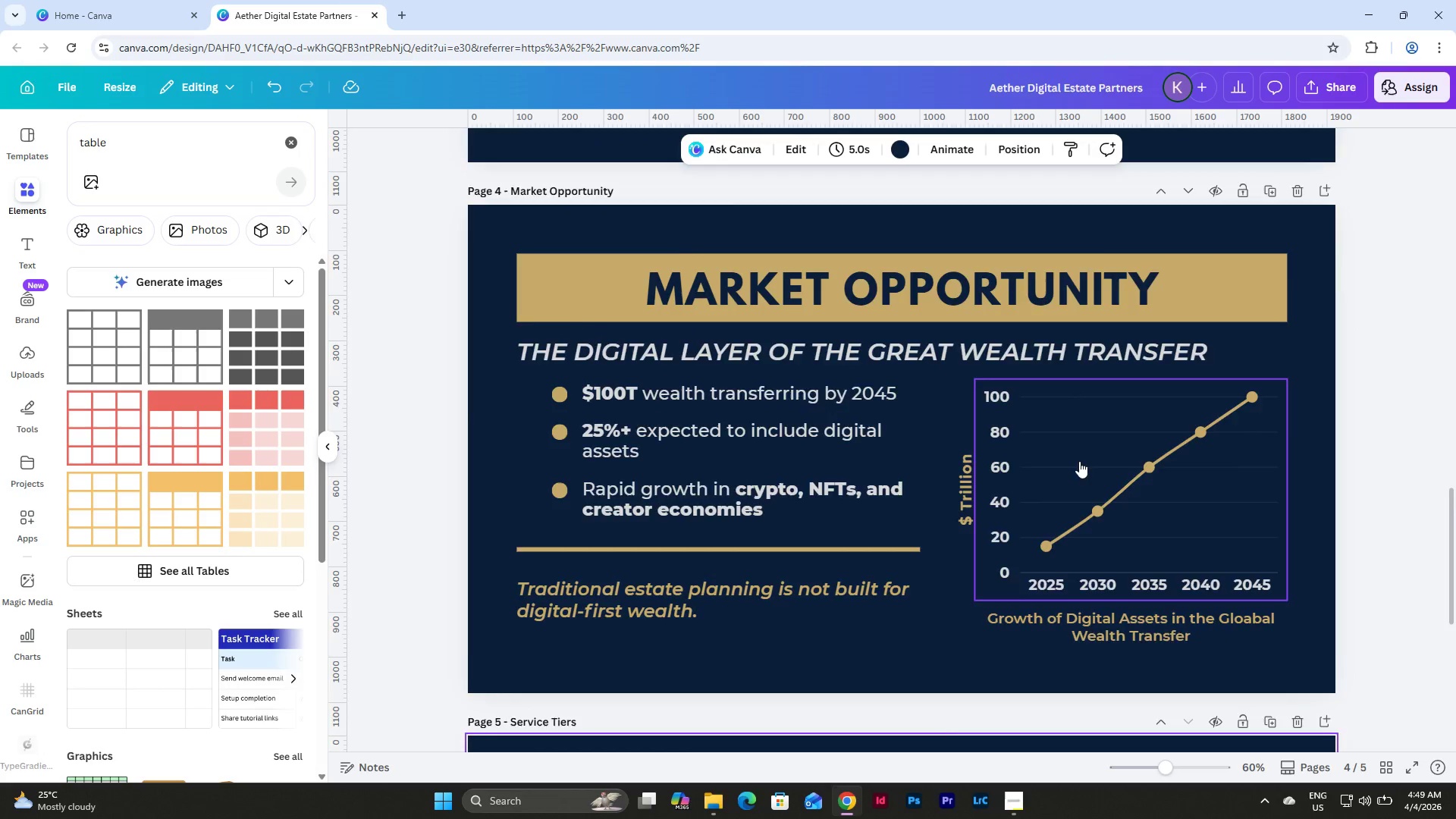 
scroll: coordinate [1079, 461], scroll_direction: down, amount: 4.0
 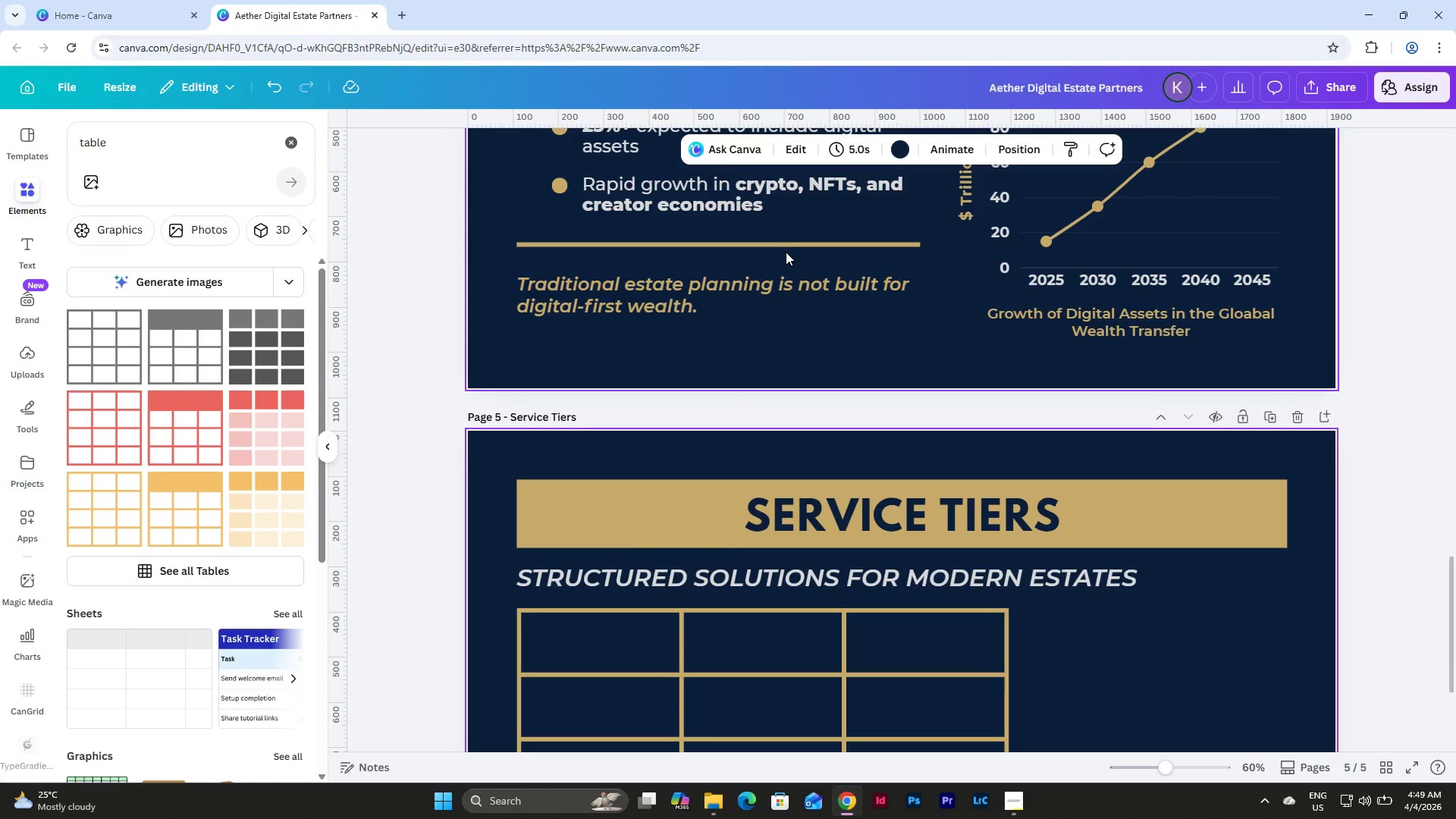 
left_click([788, 243])
 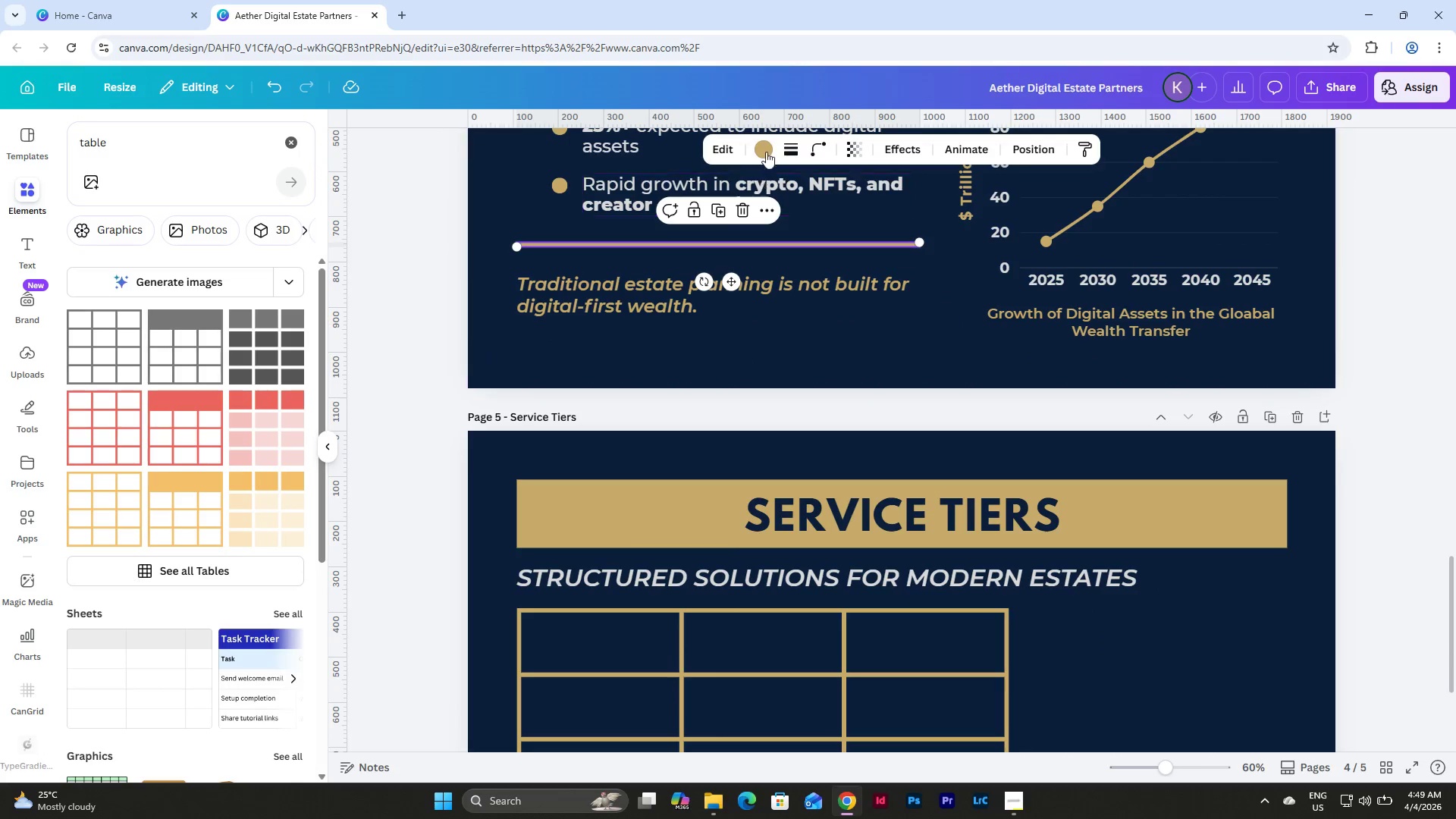 
left_click([792, 136])
 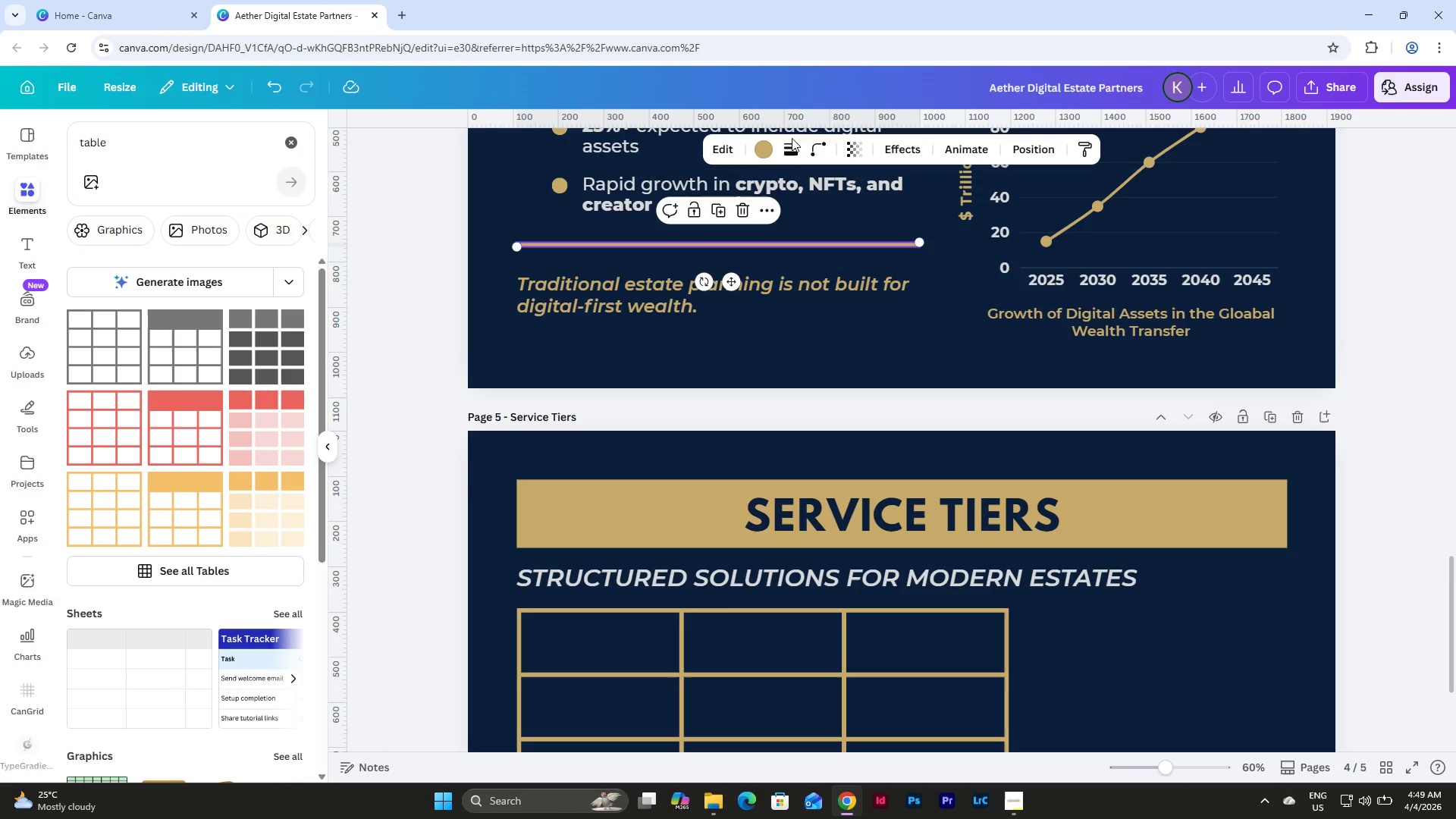 
left_click([792, 142])
 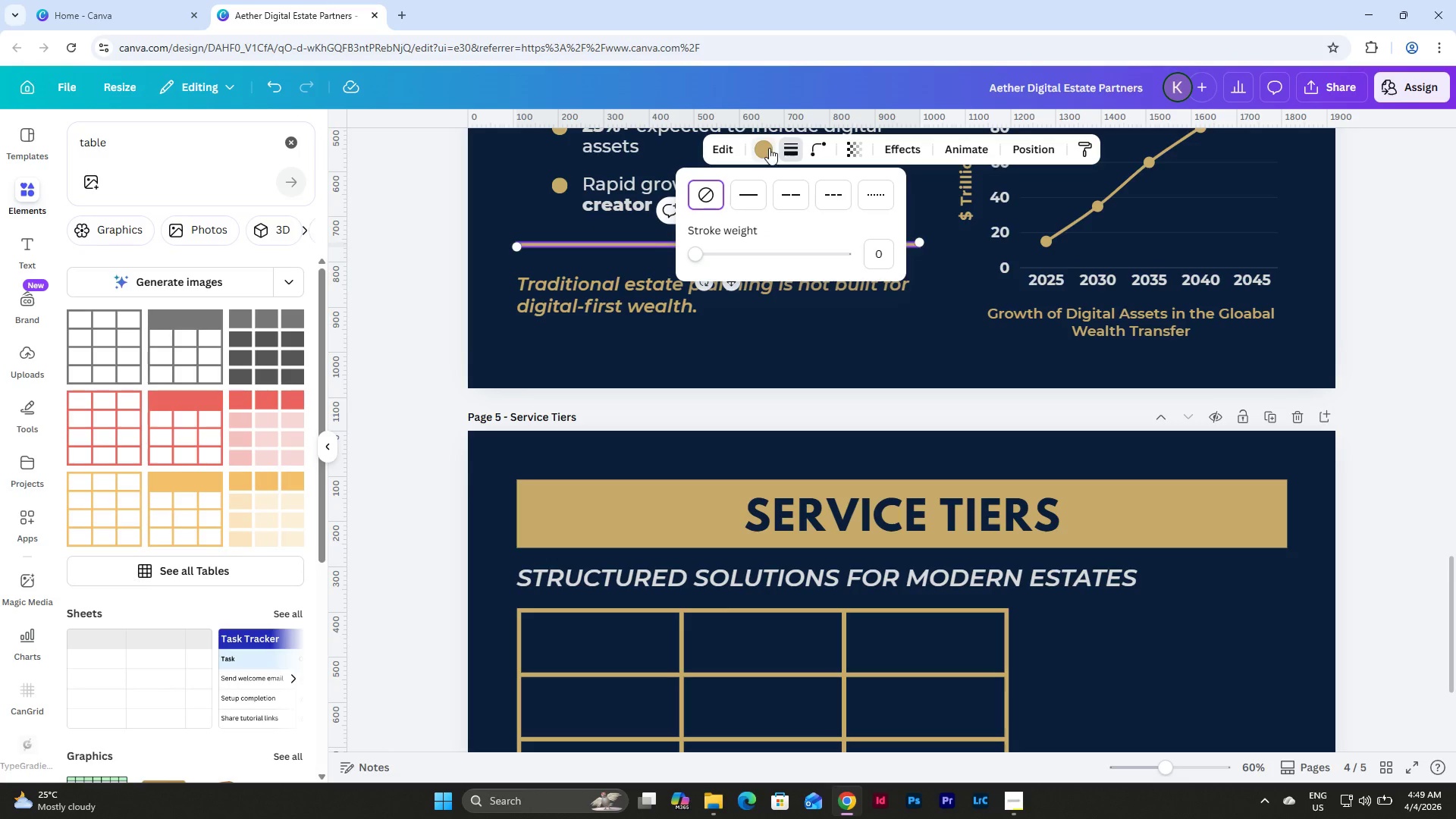 
left_click([1032, 149])
 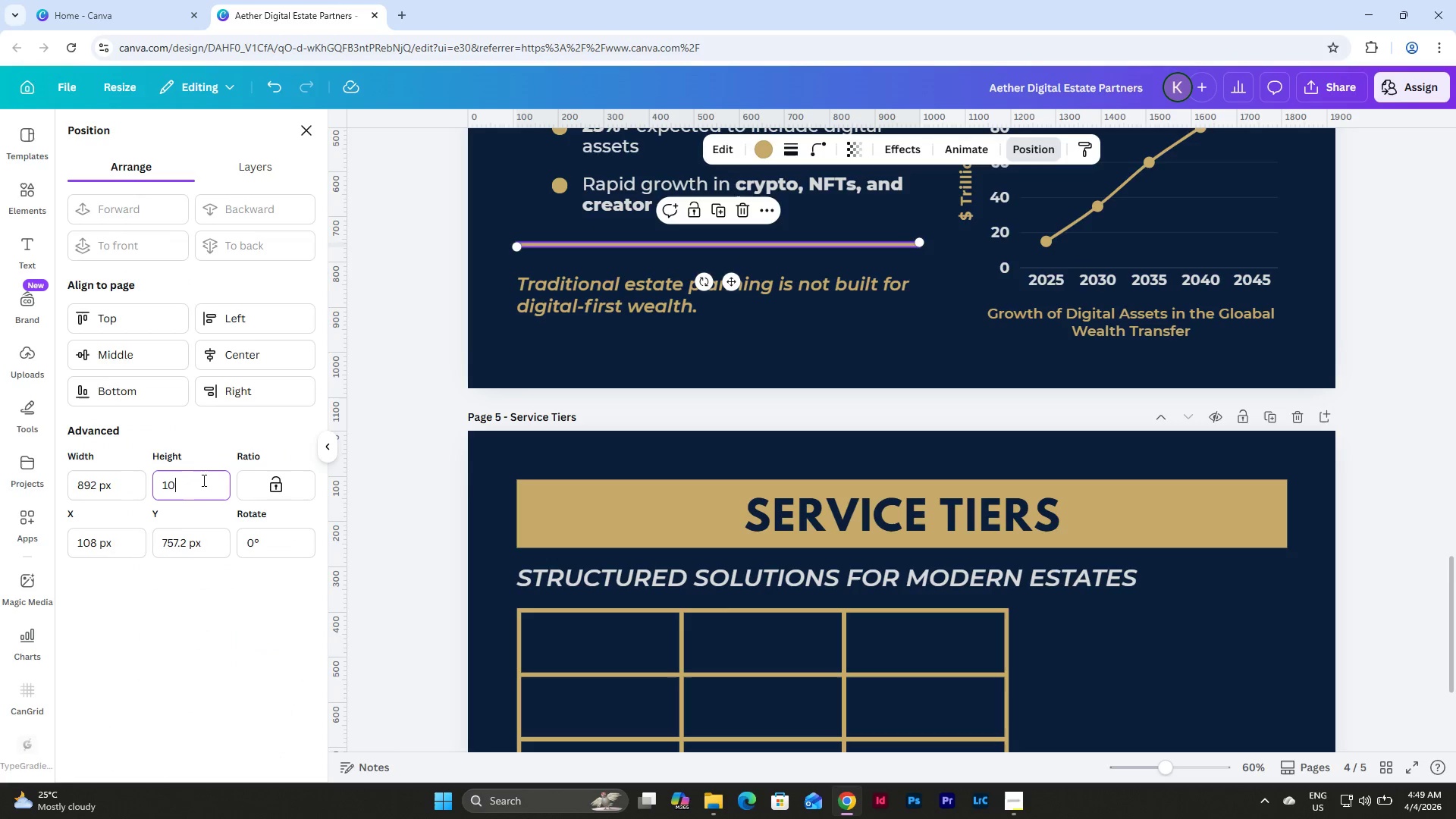 
left_click_drag(start_coordinate=[200, 497], to_coordinate=[159, 494])
 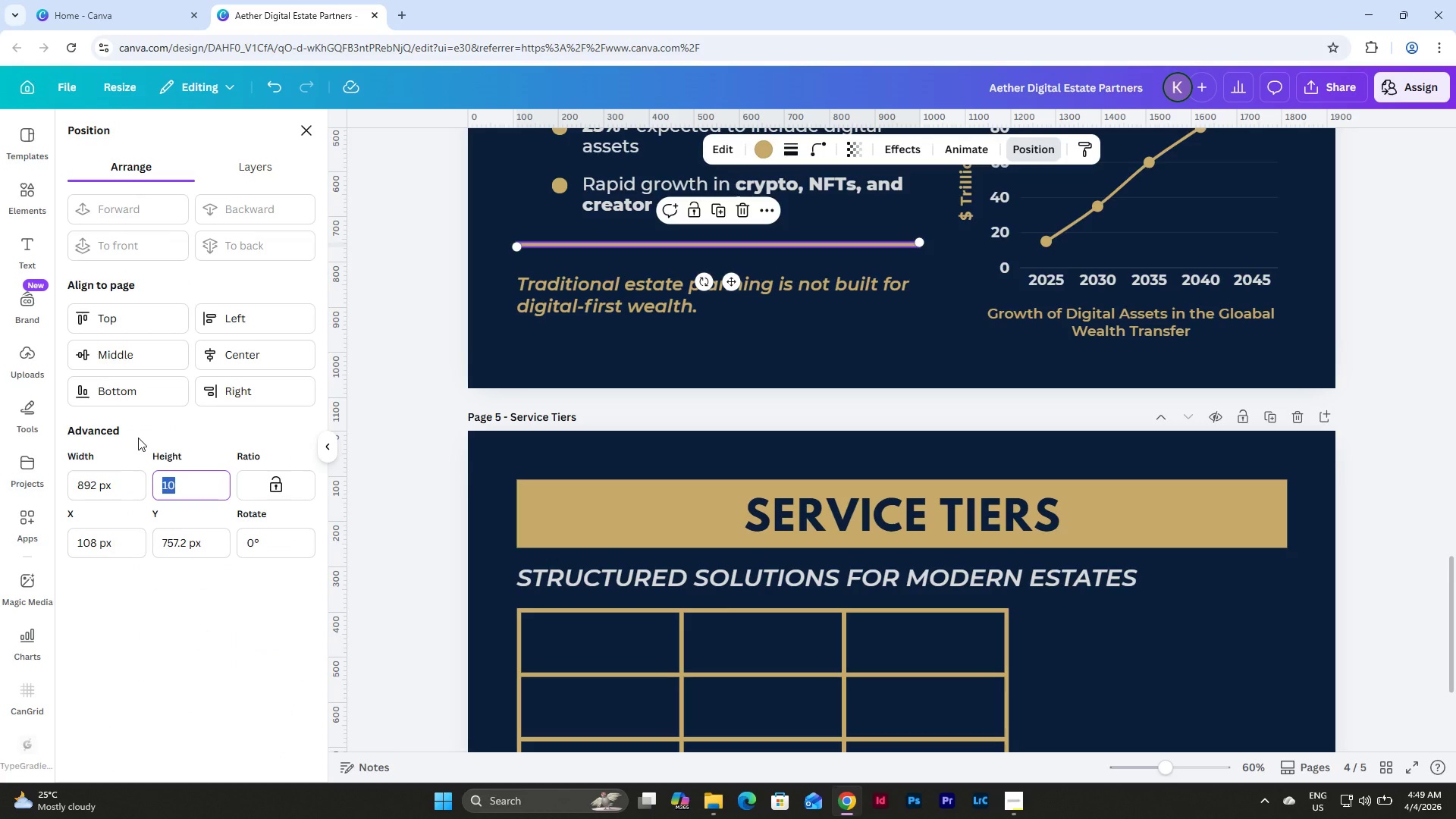 
key(Numpad5)
 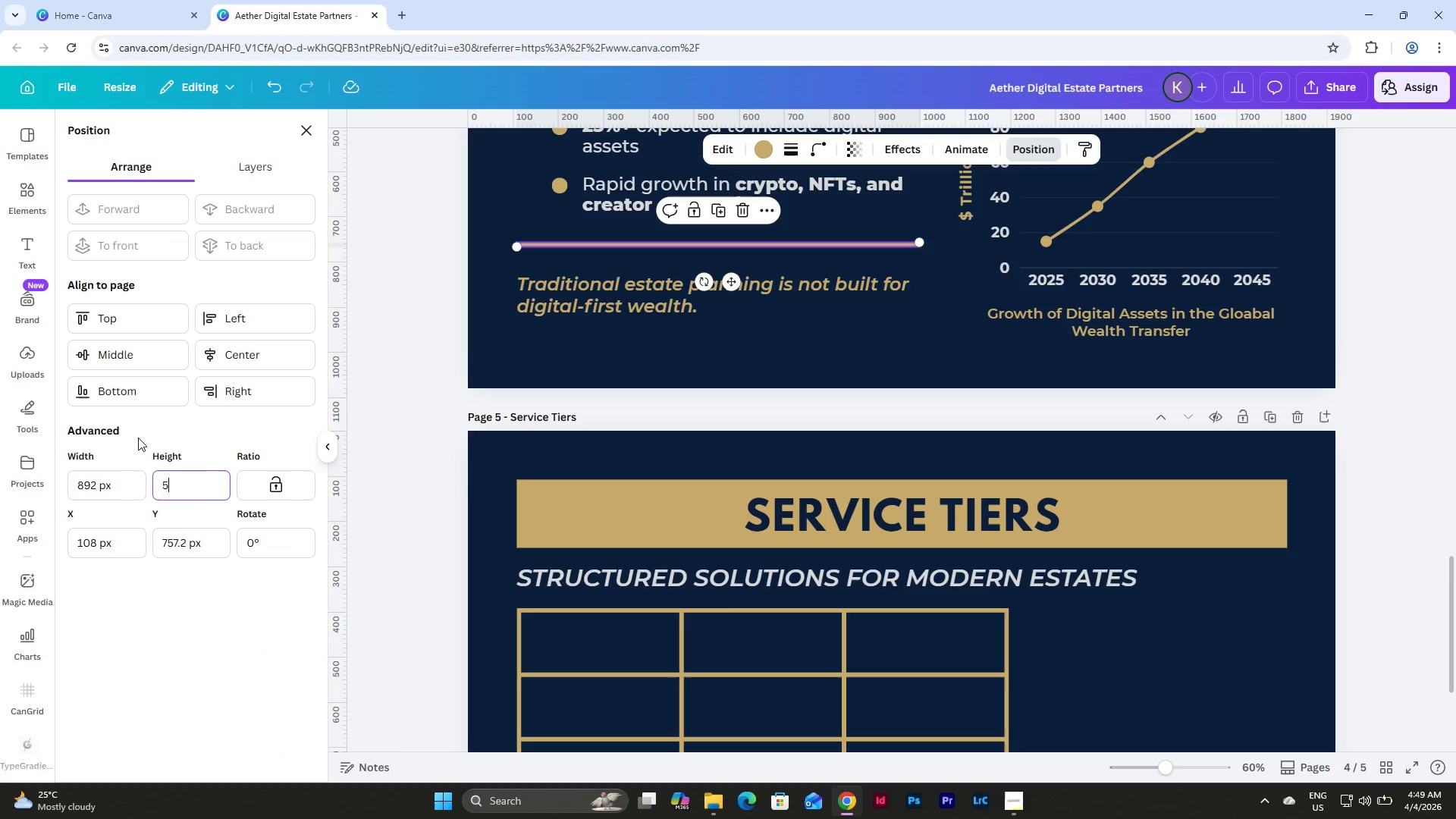 
key(NumpadEnter)
 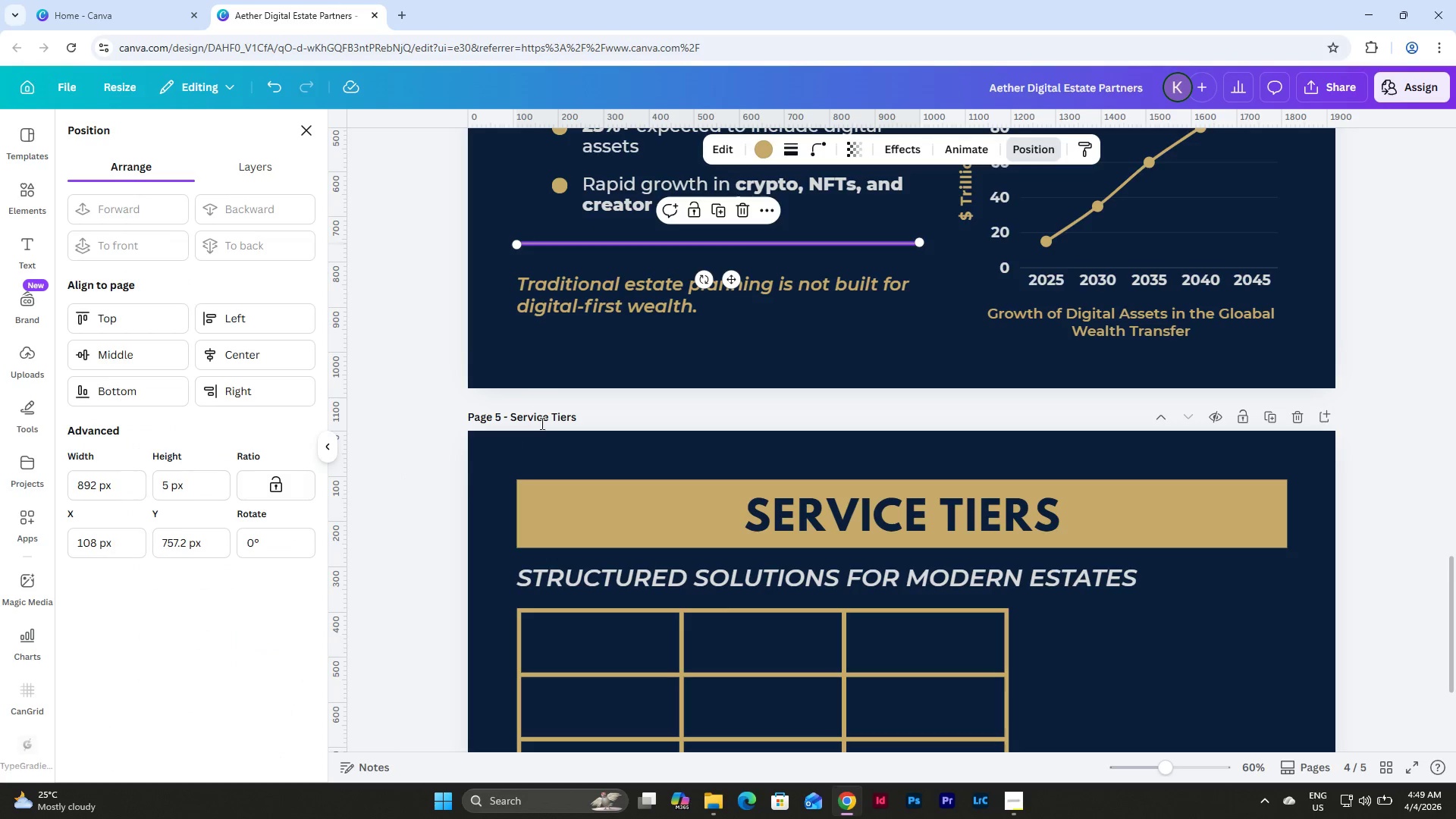 
left_click([611, 342])